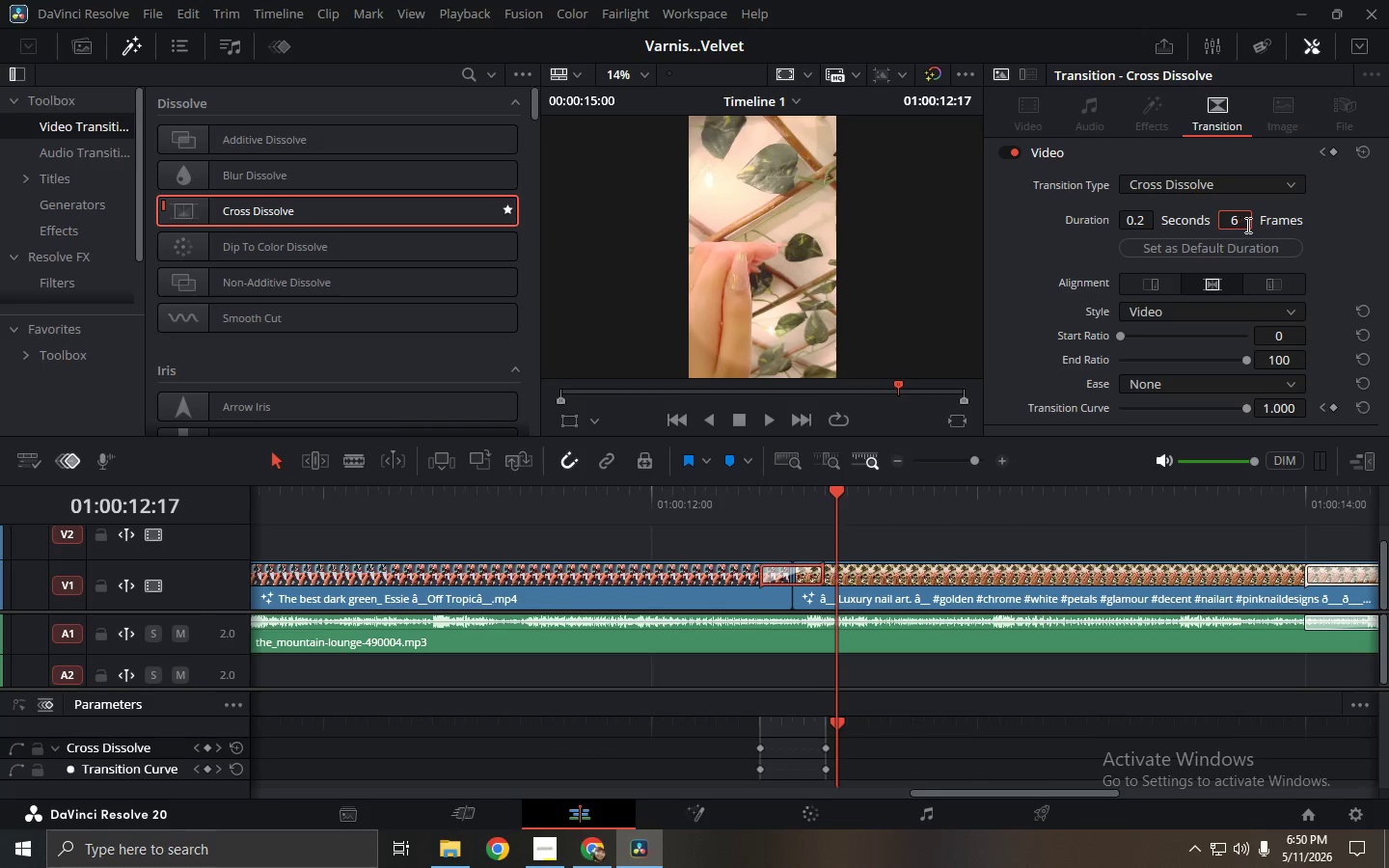 
left_click_drag(start_coordinate=[770, 521], to_coordinate=[755, 512])
 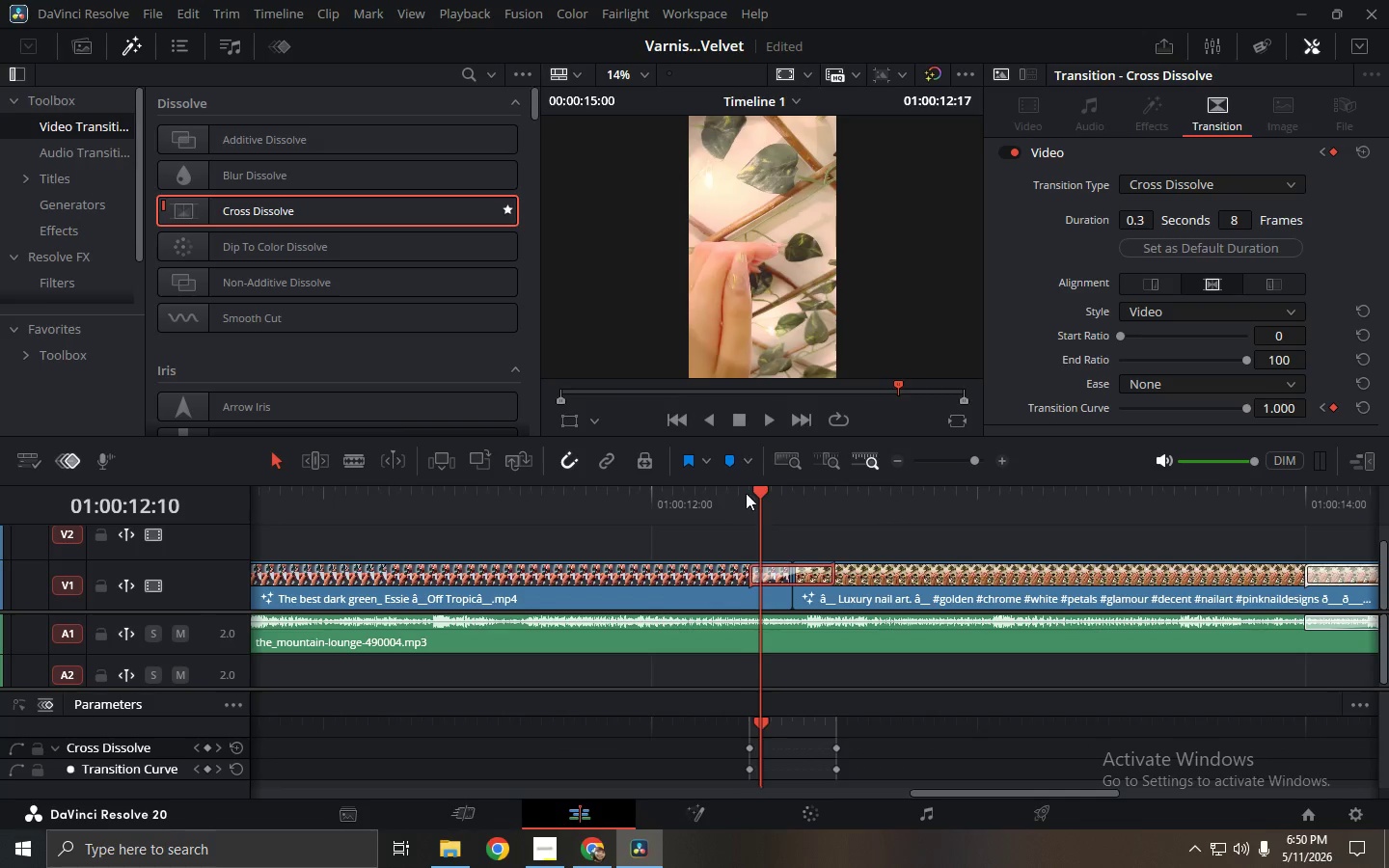 
double_click([744, 492])
 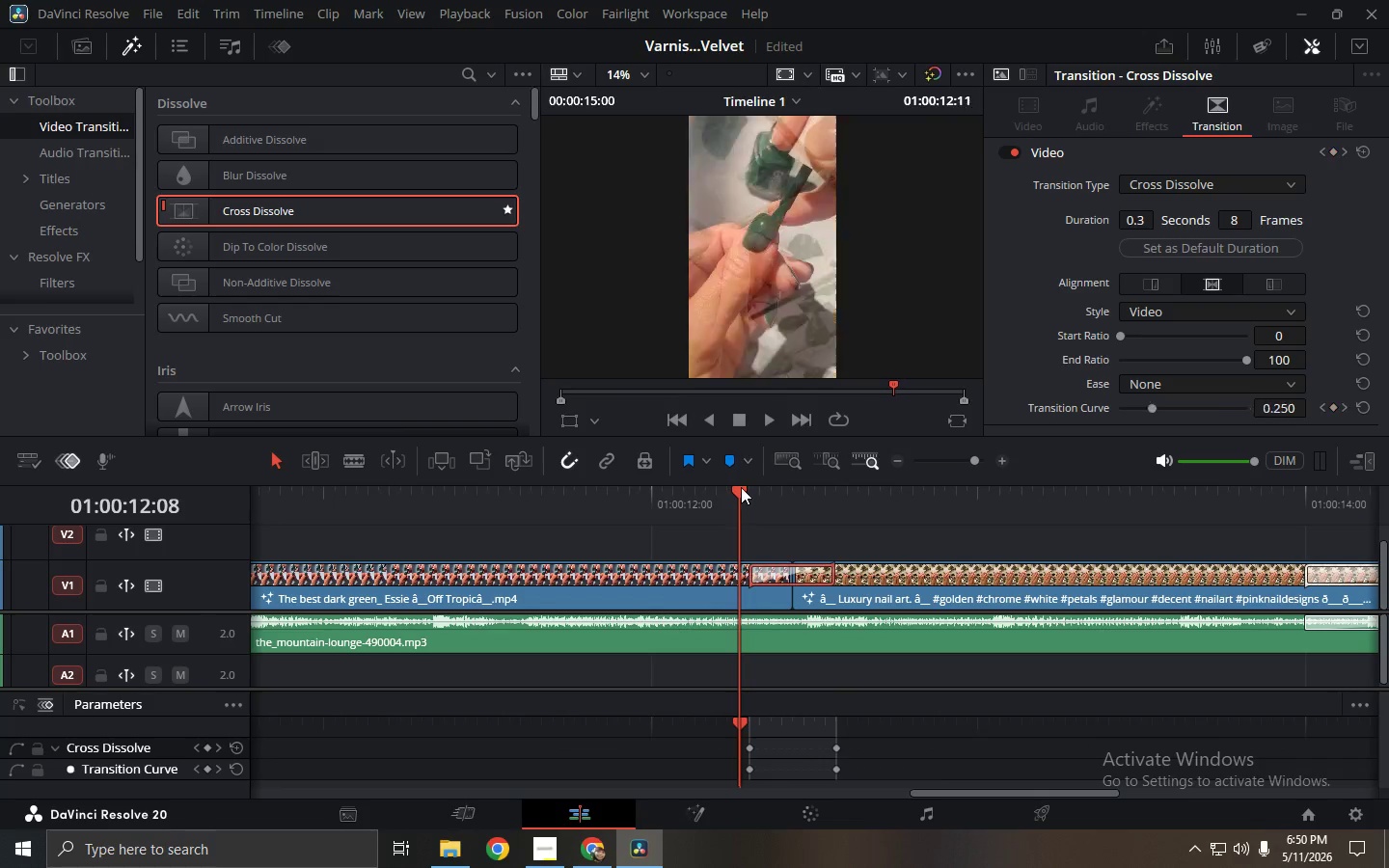 
key(Space)
 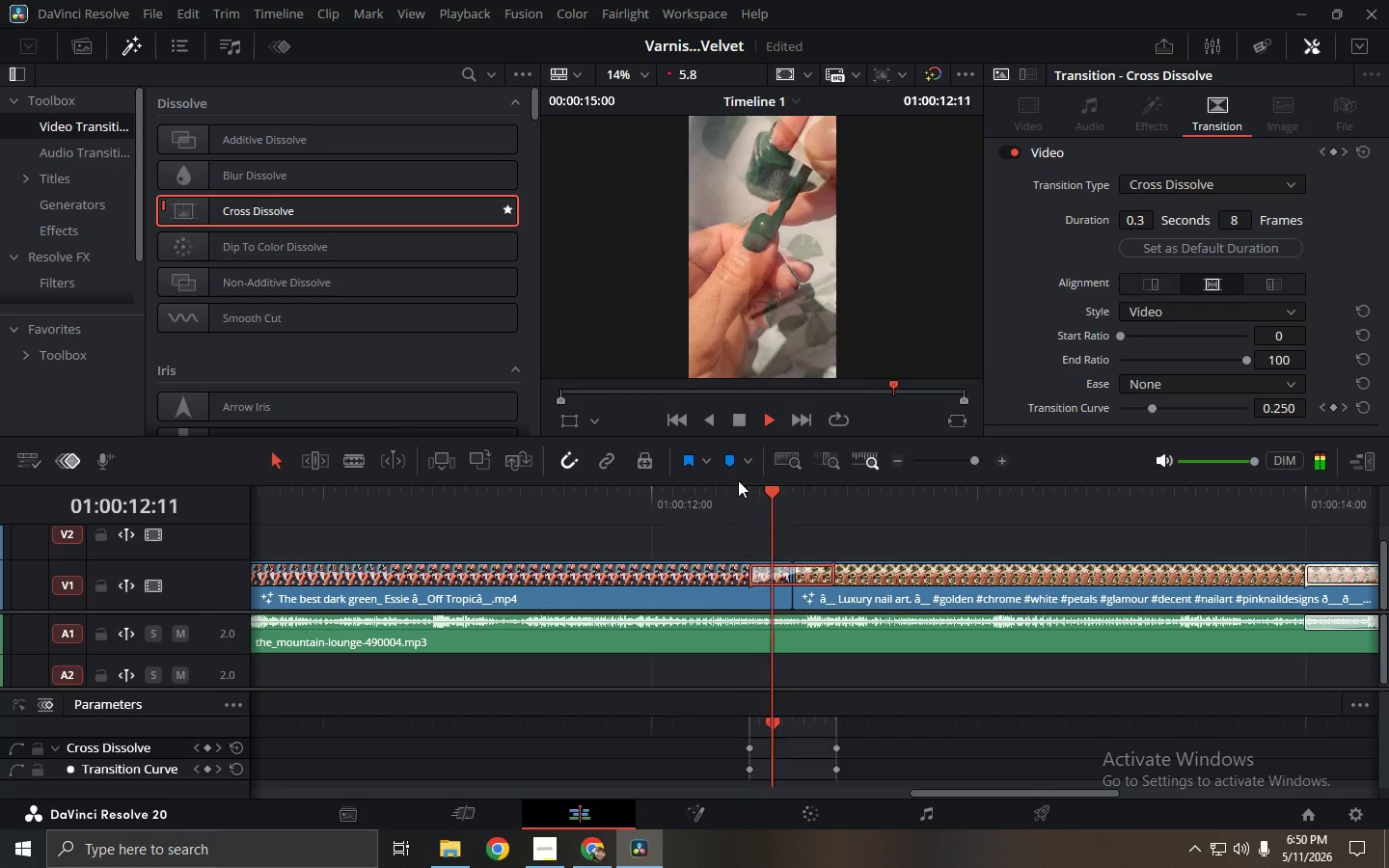 
key(Space)
 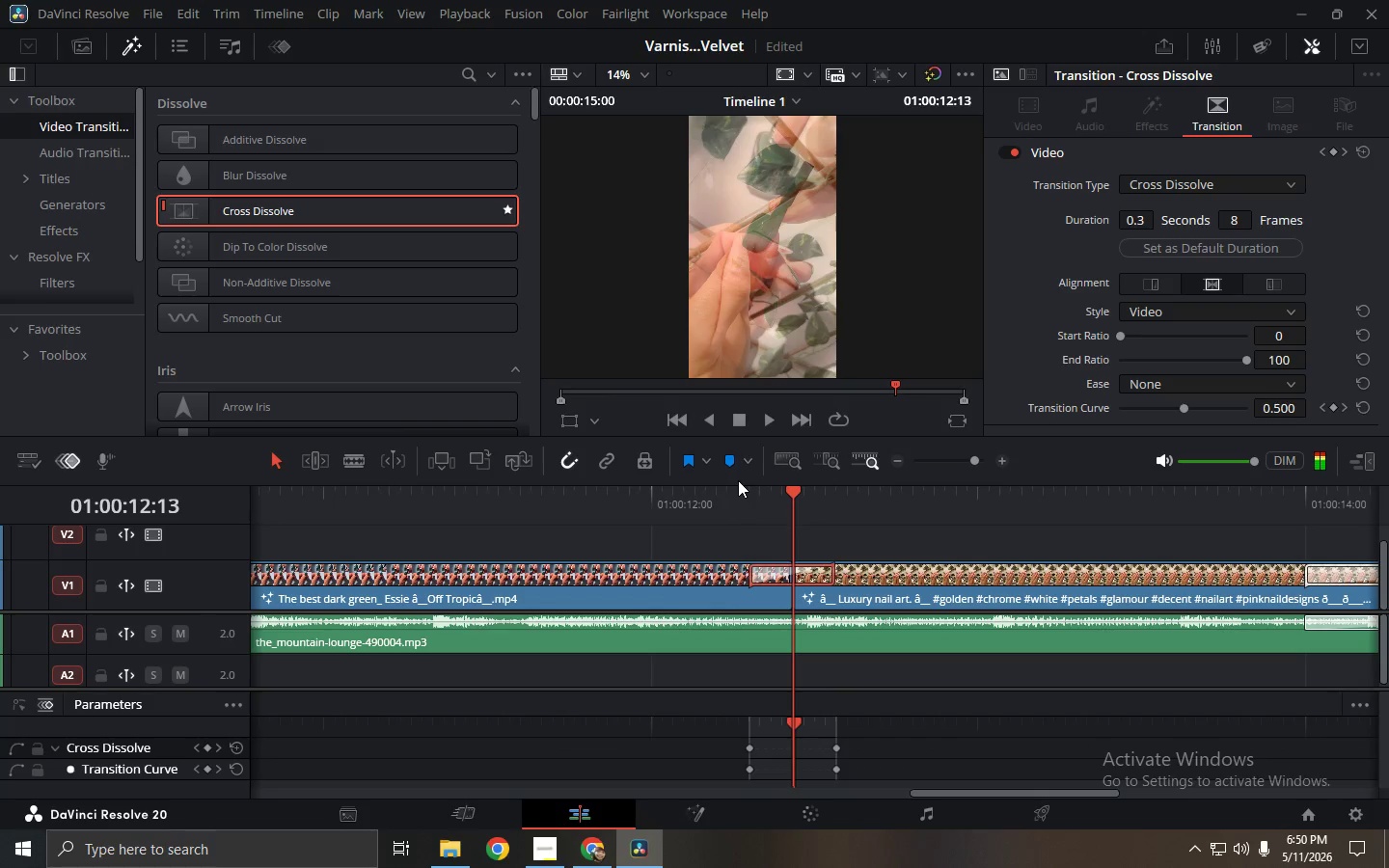 
key(Space)
 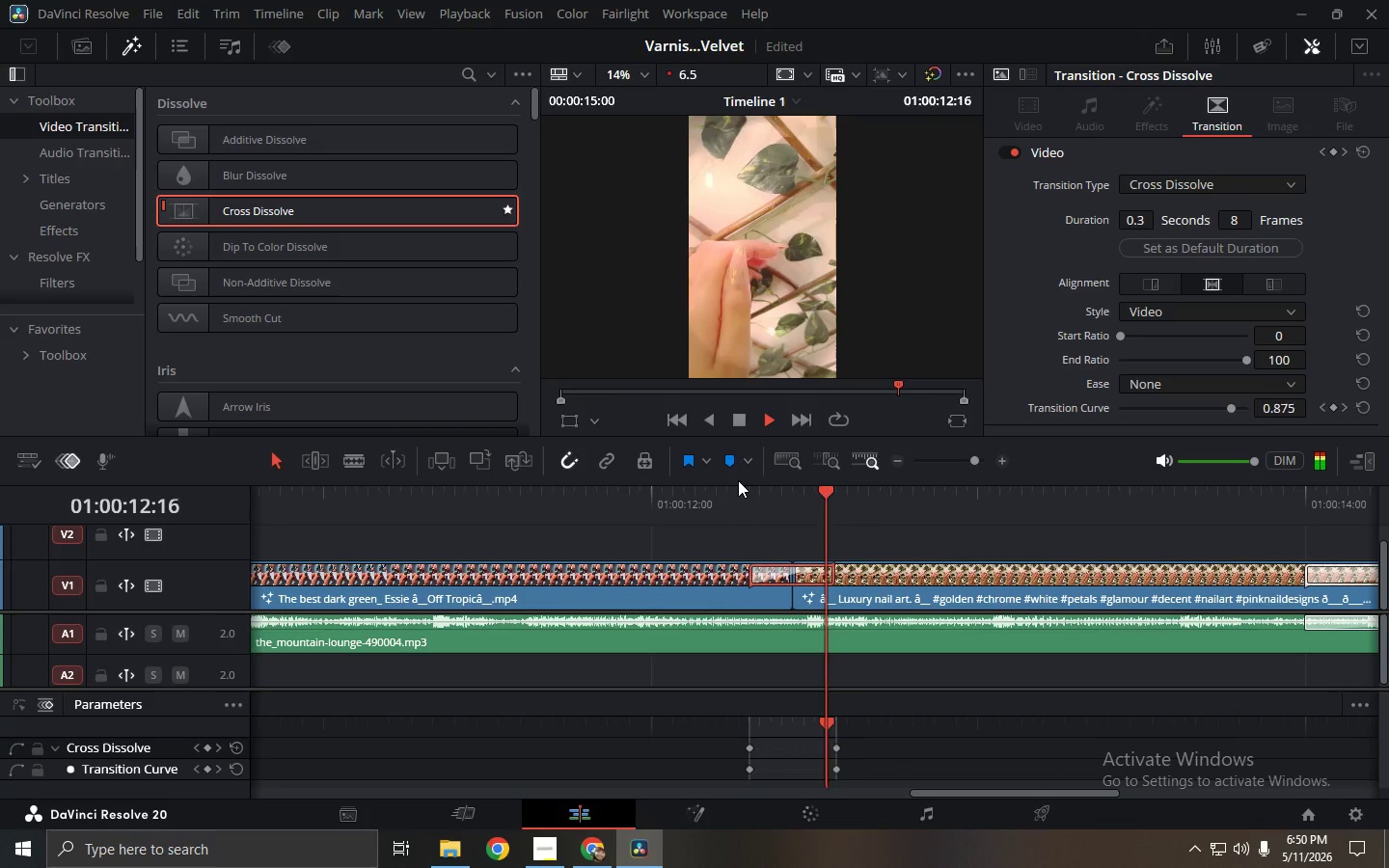 
key(Space)
 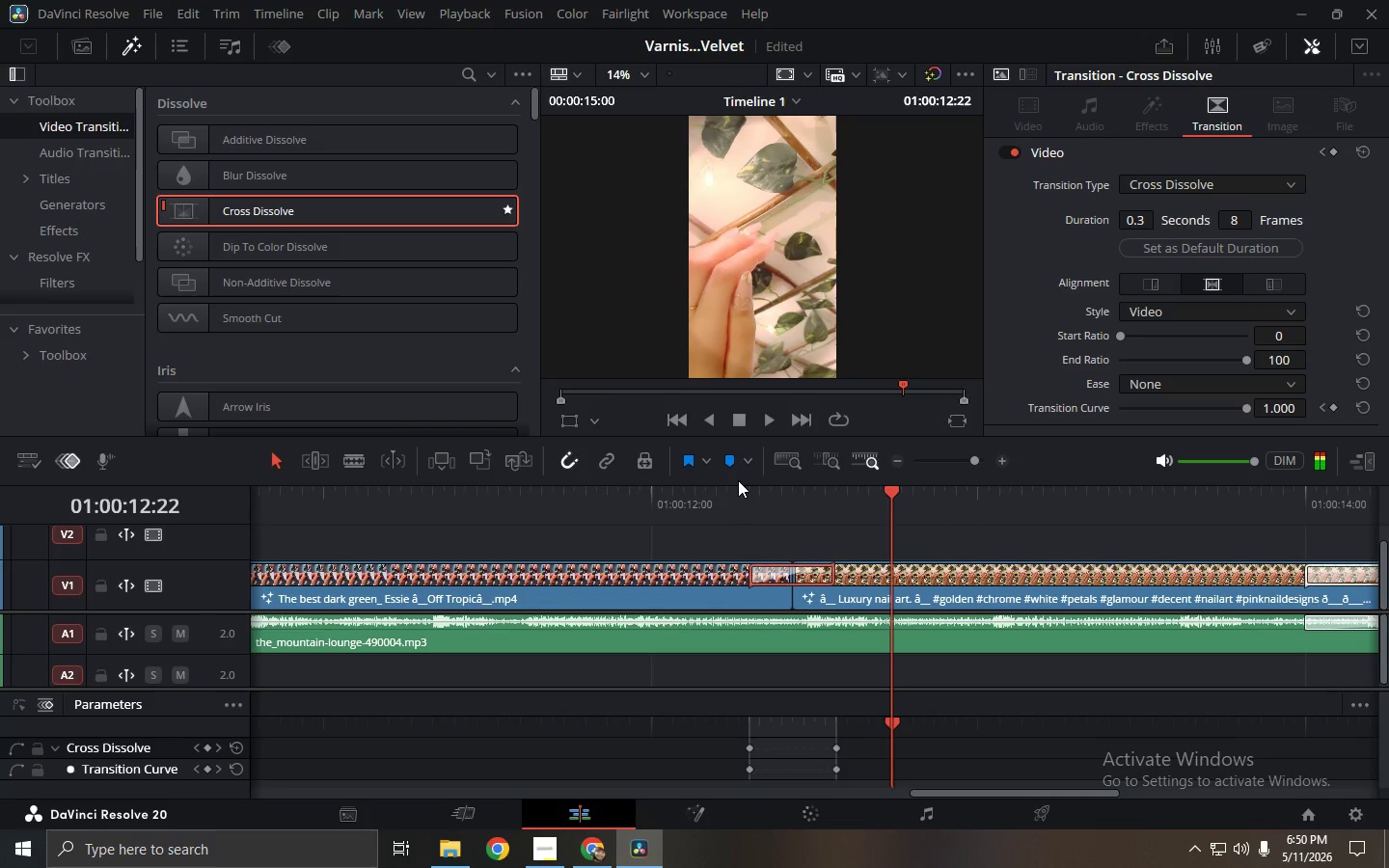 
key(Space)
 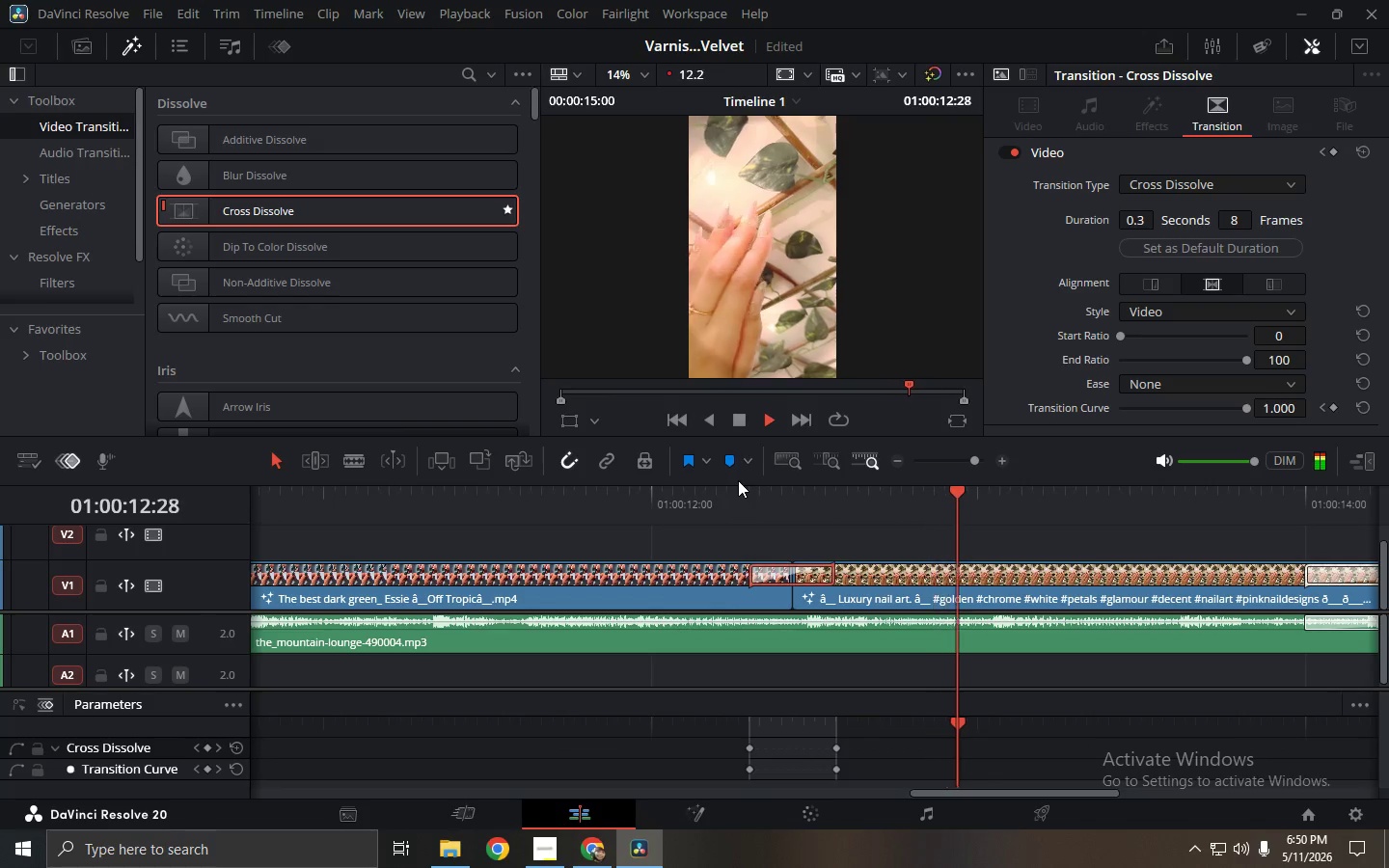 
key(Space)
 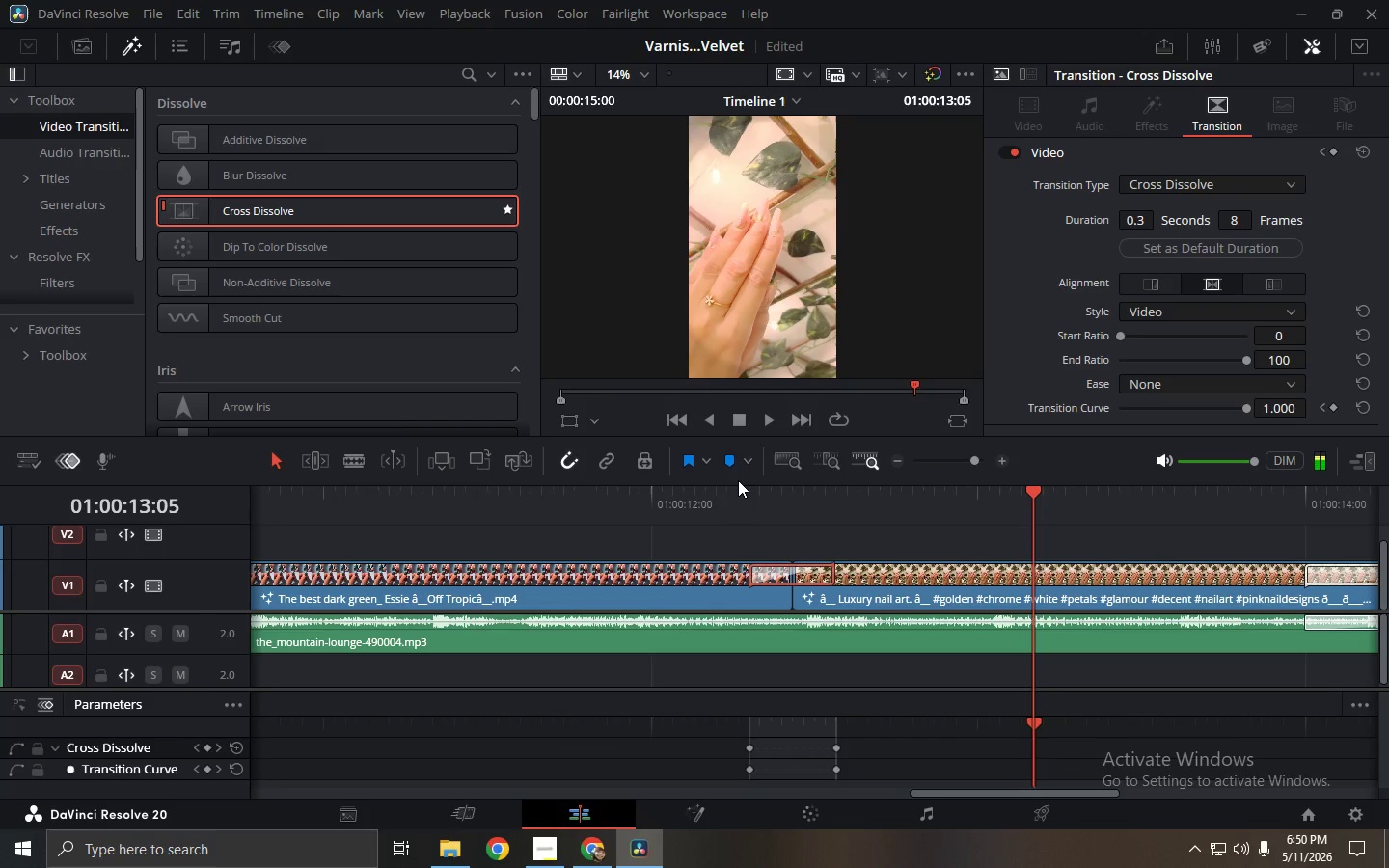 
key(Space)
 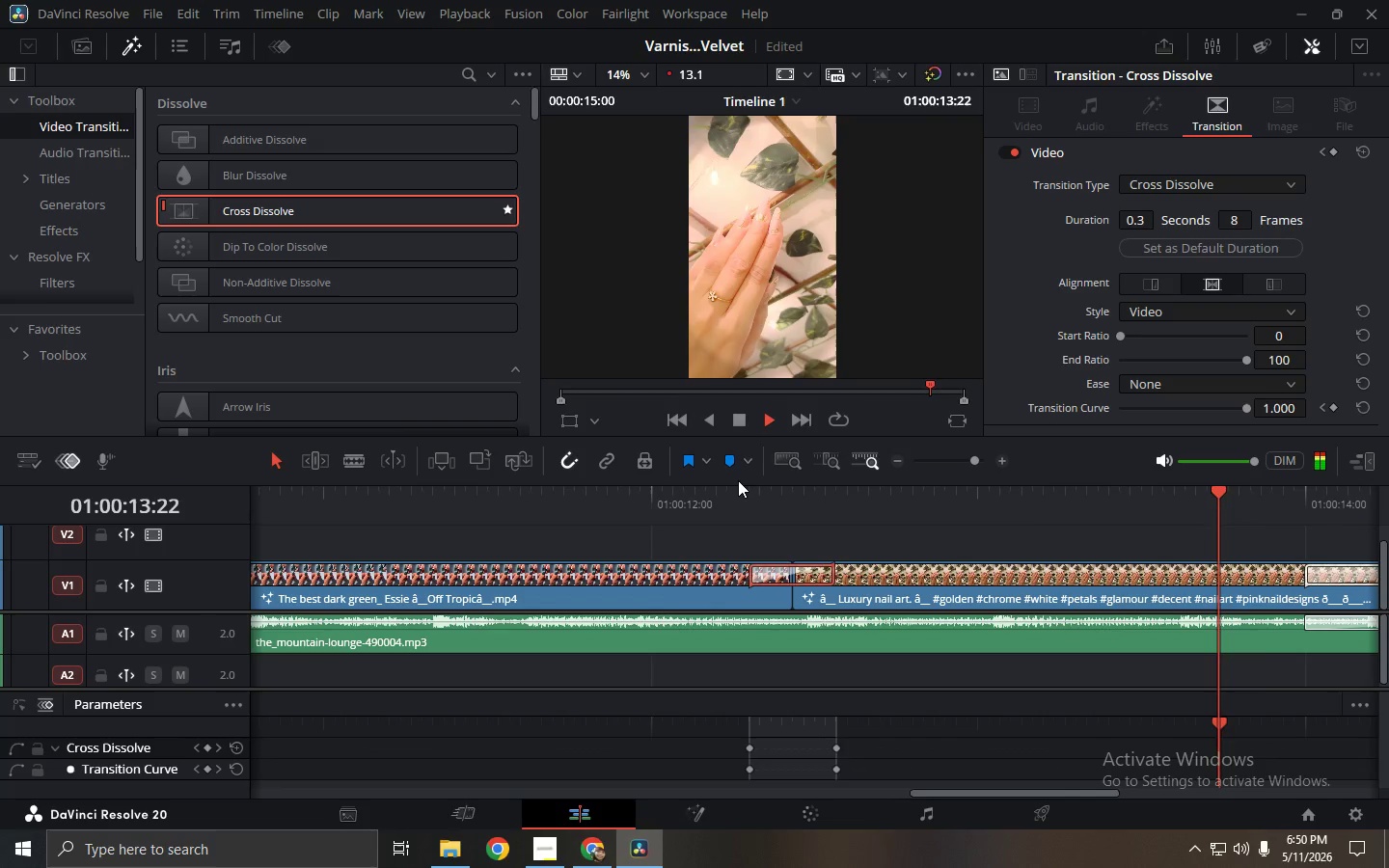 
key(Space)
 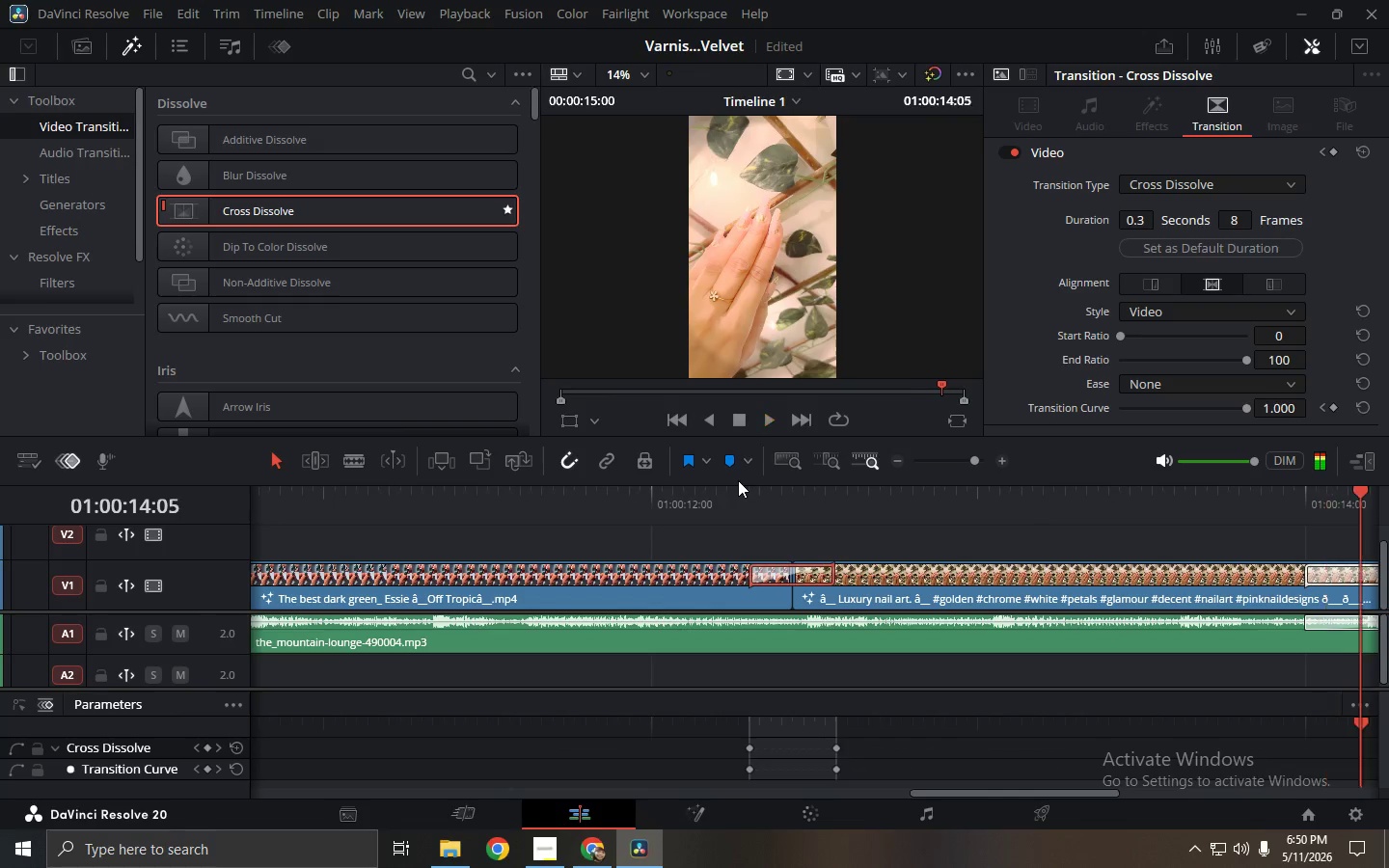 
key(Space)
 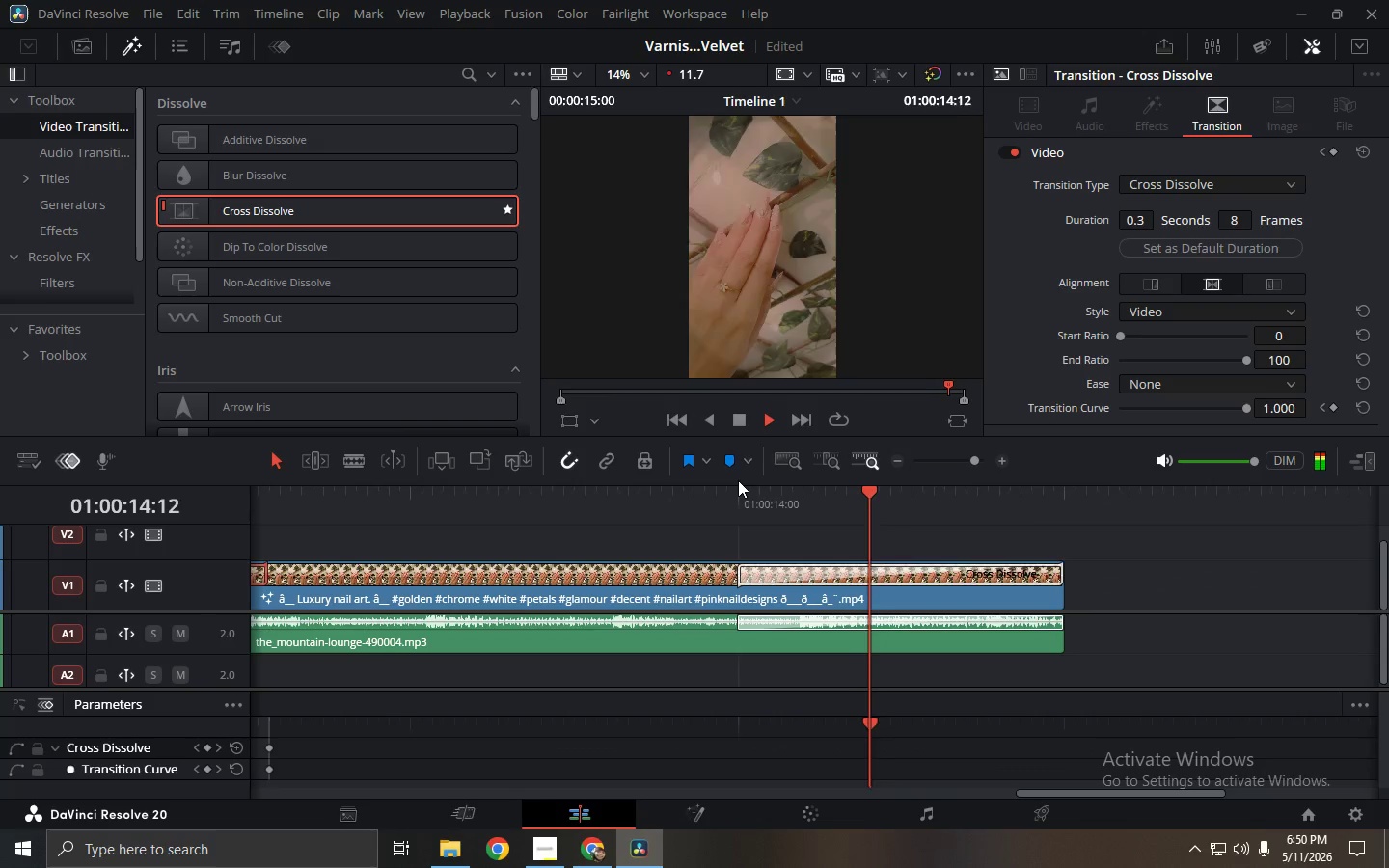 
key(Space)
 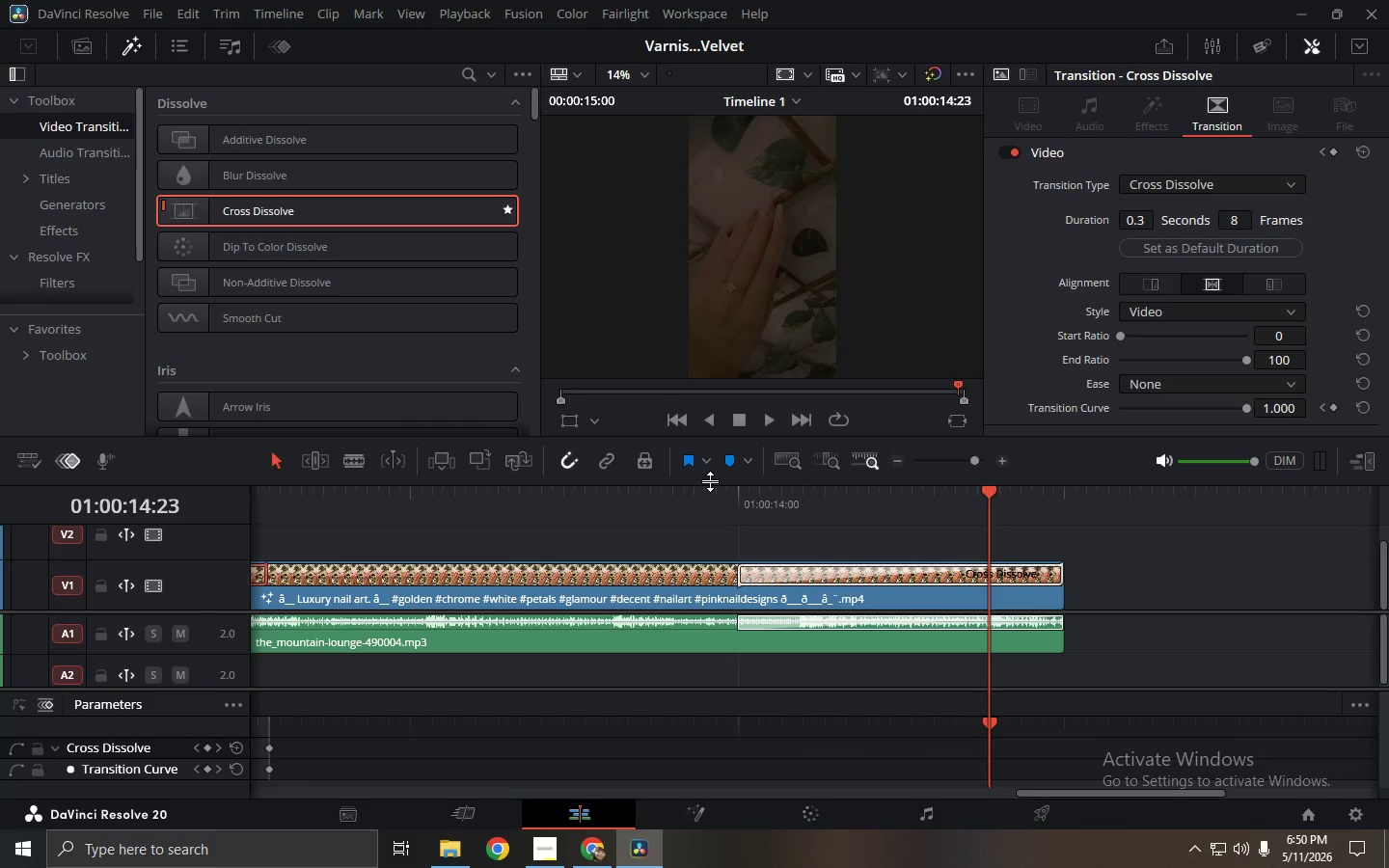 
wait(24.45)
 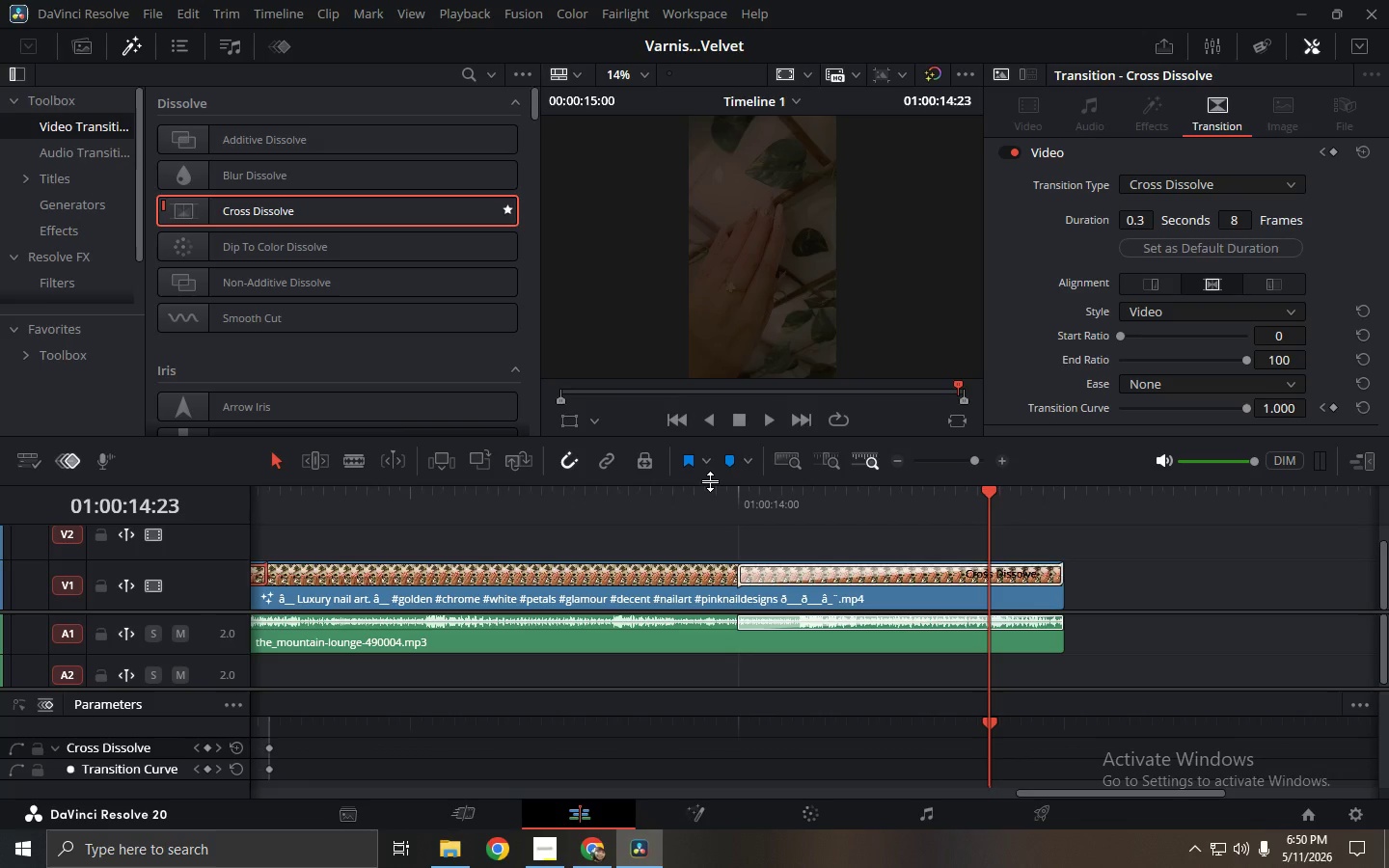 
left_click_drag(start_coordinate=[710, 481], to_coordinate=[641, 489])
 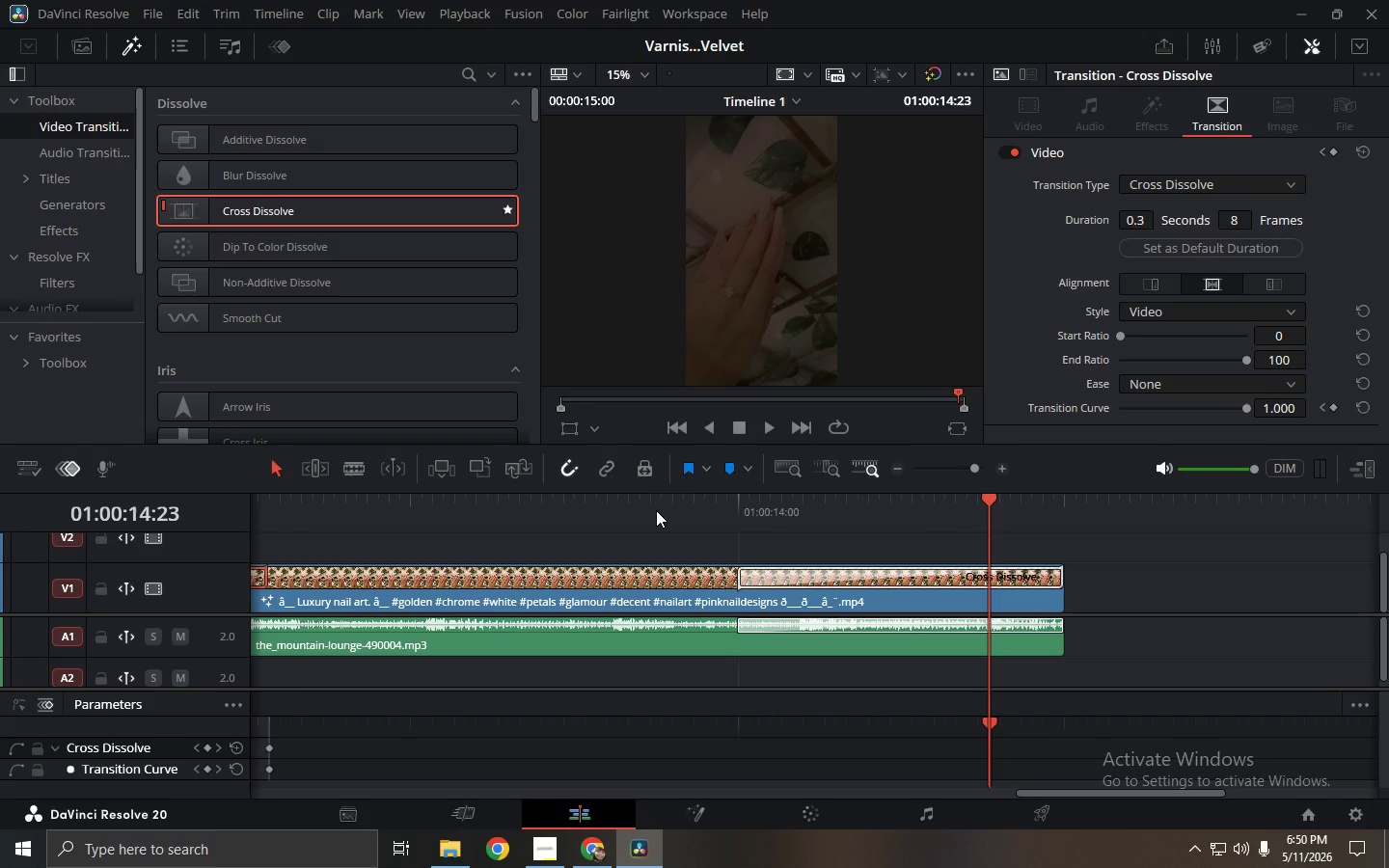 
left_click_drag(start_coordinate=[656, 502], to_coordinate=[0, 858])
 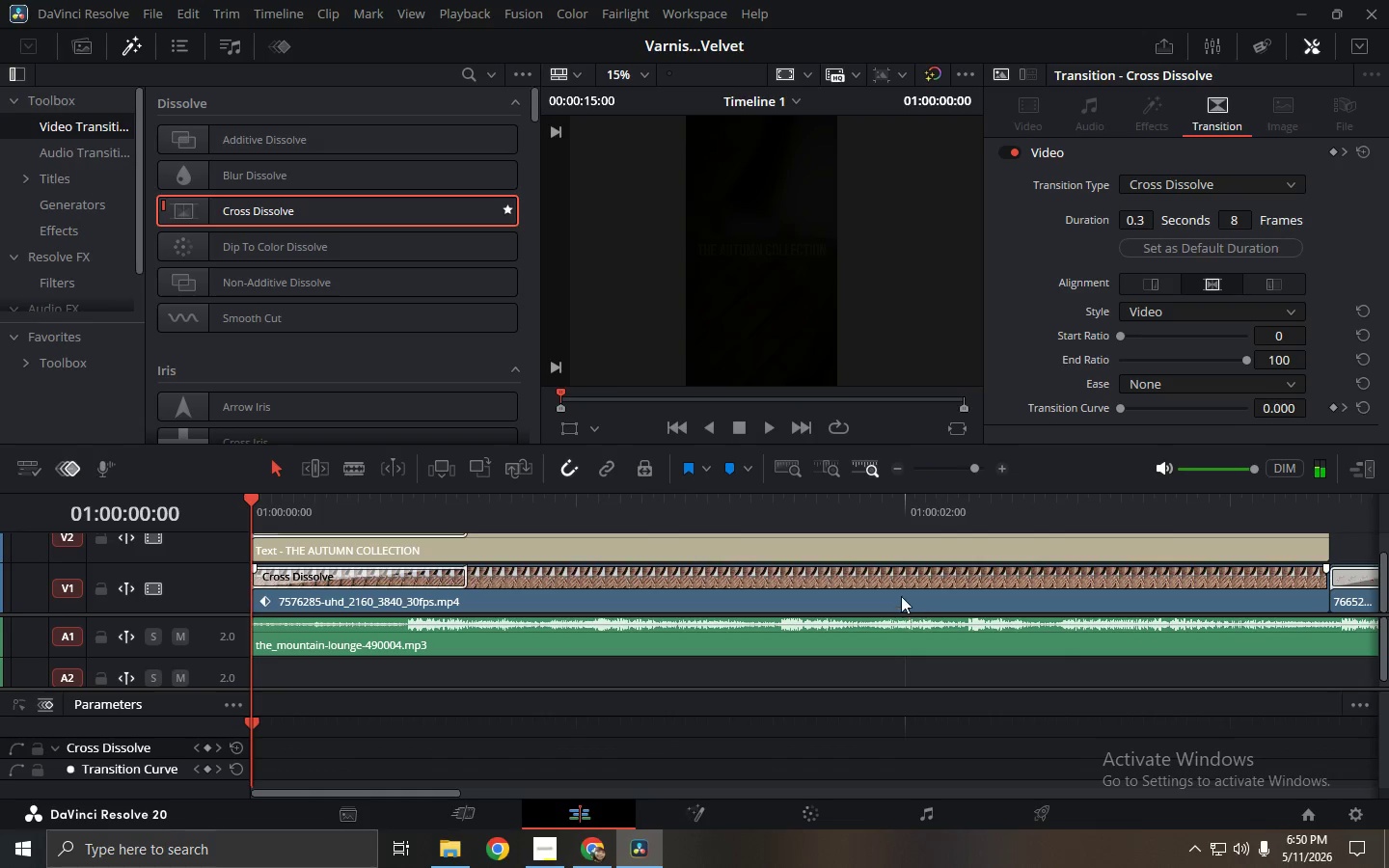 
key(Control+ControlLeft)
 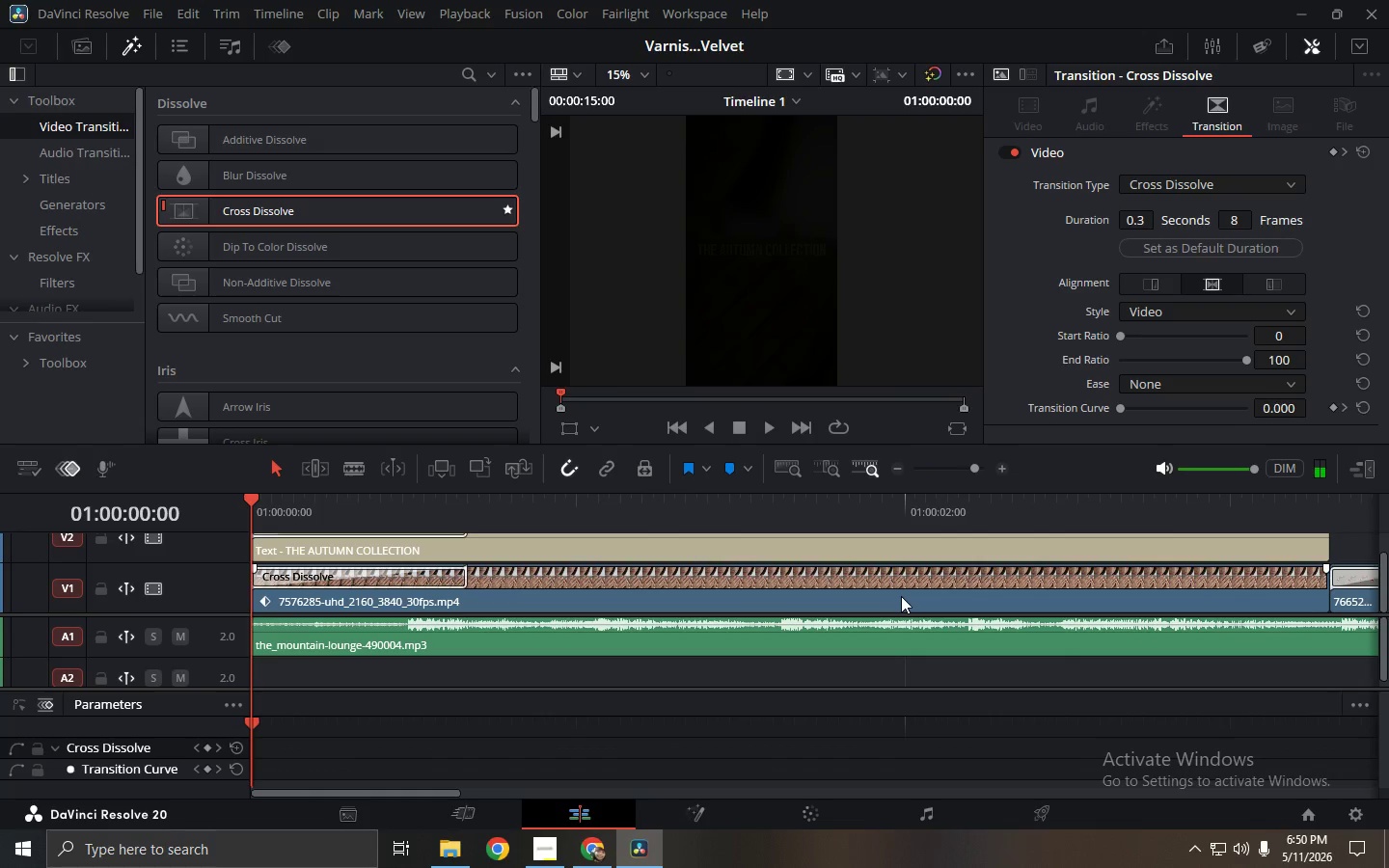 
key(Control+F)
 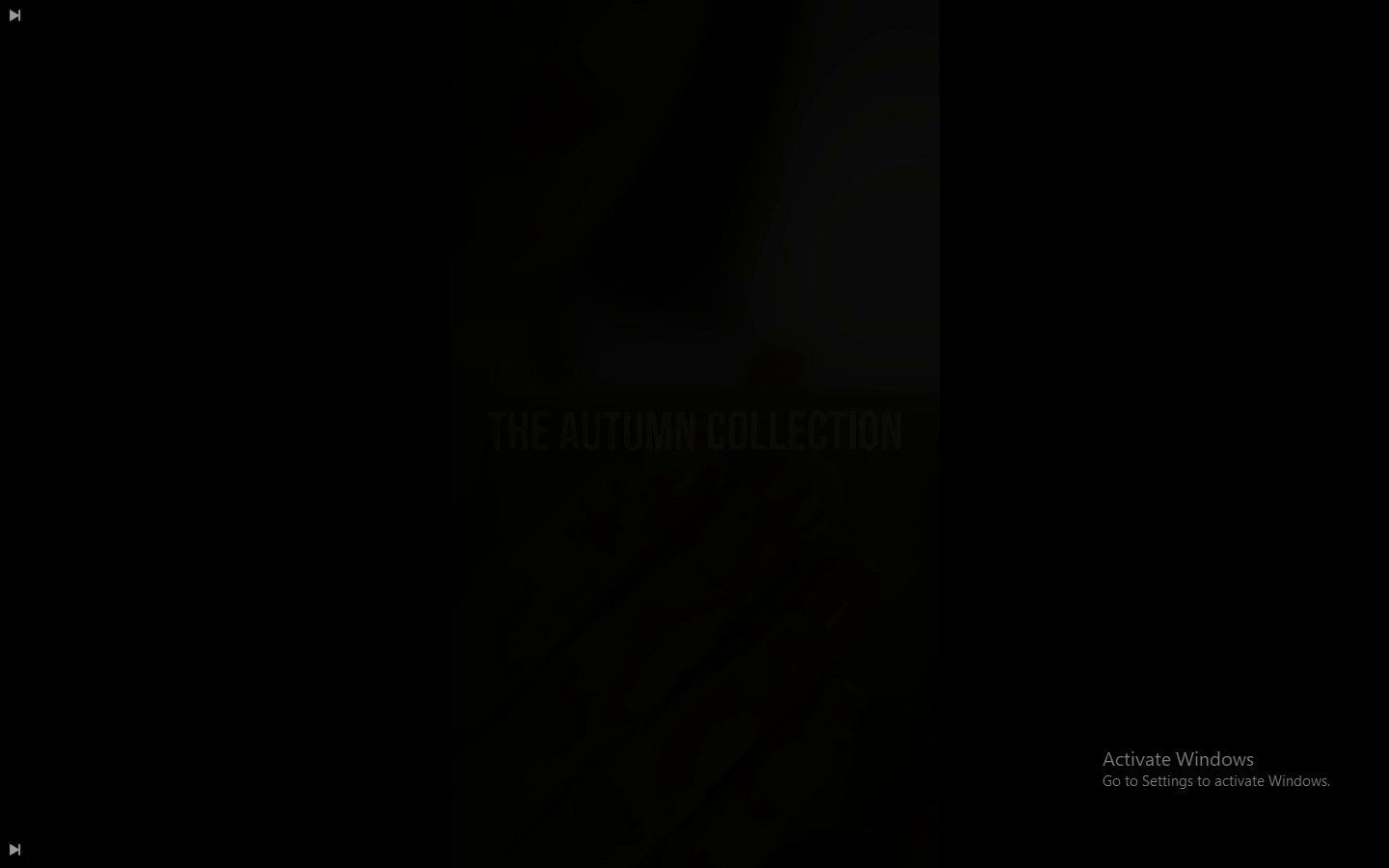 
key(Space)
 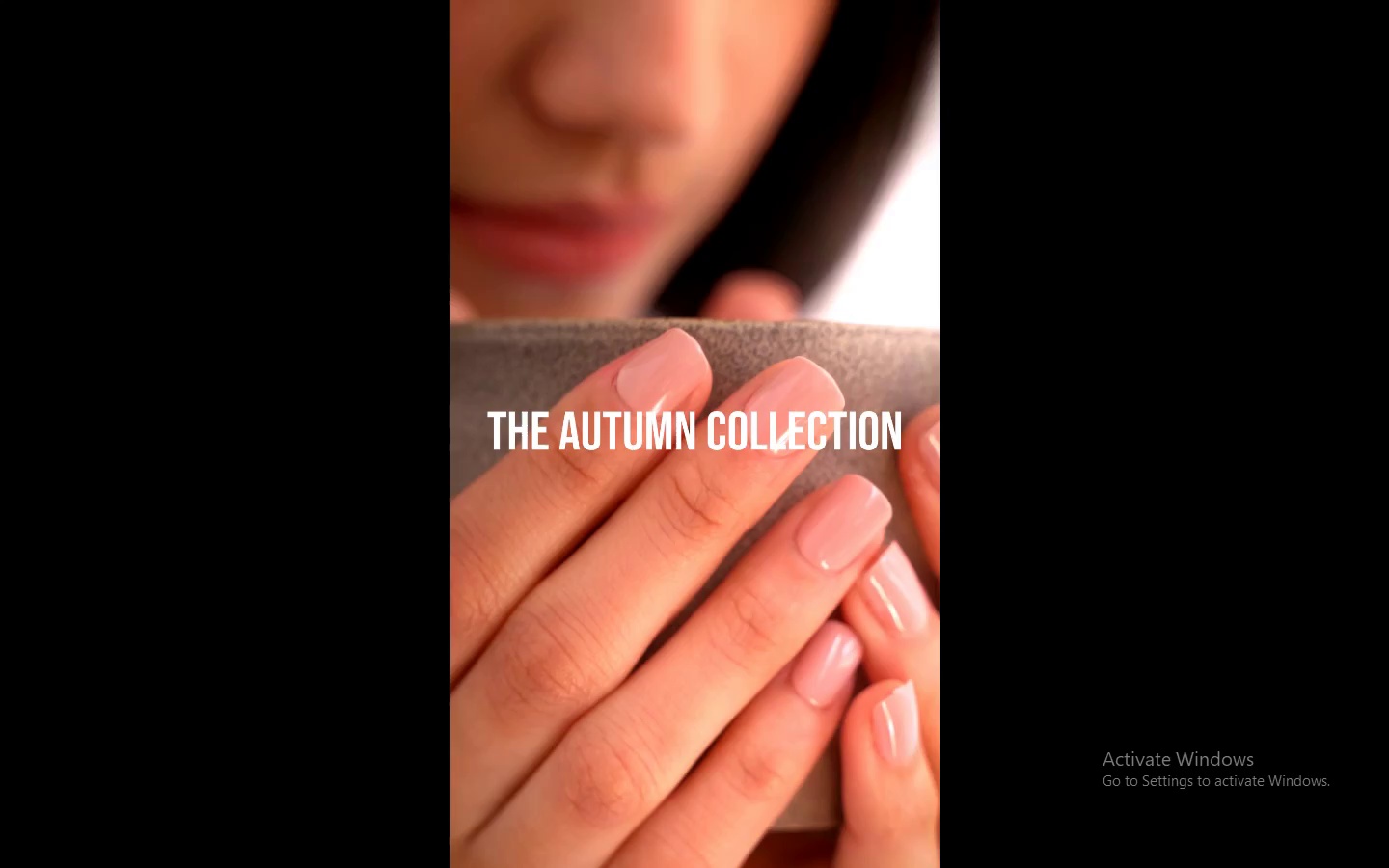 
wait(6.92)
 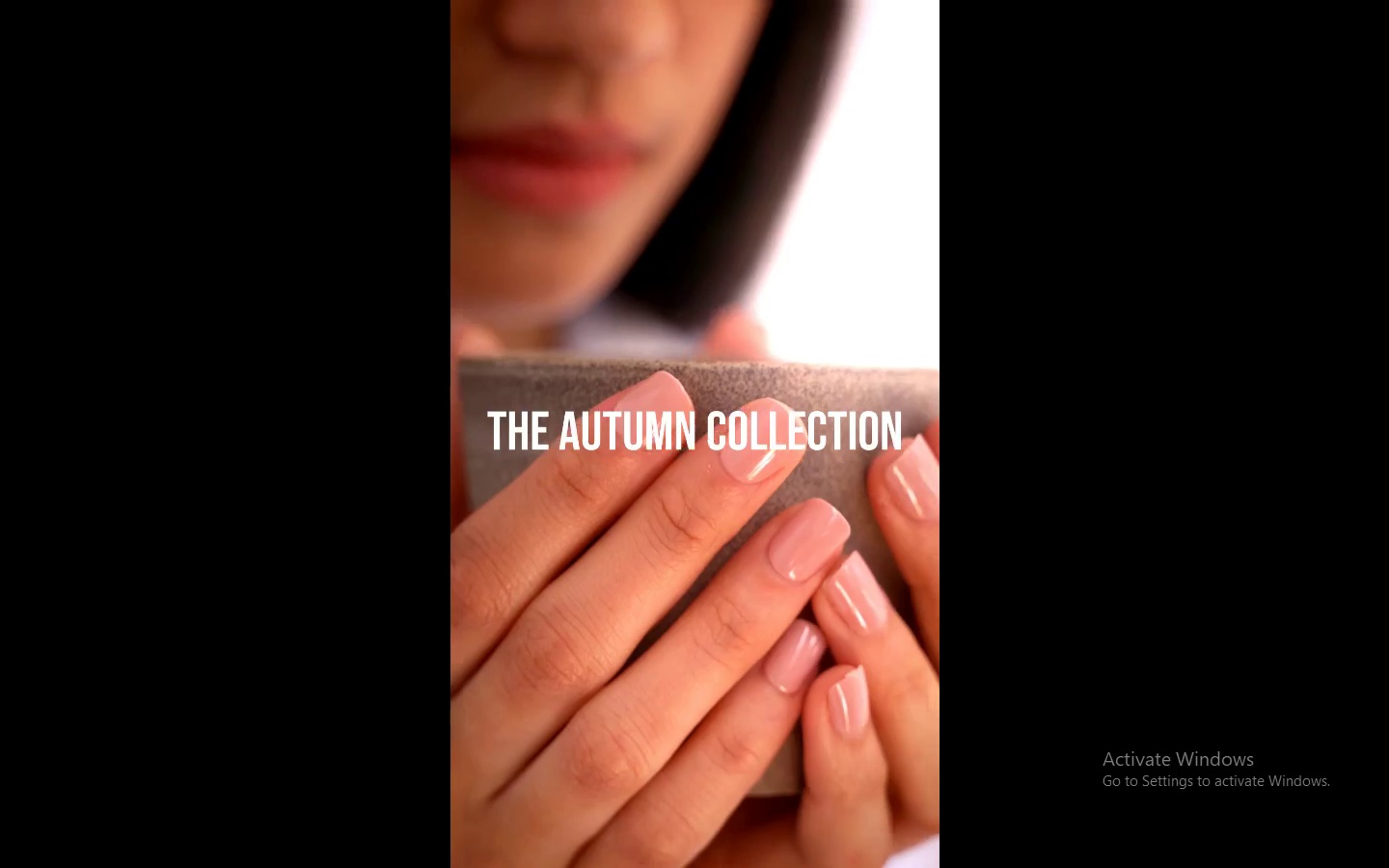 
key(Space)
 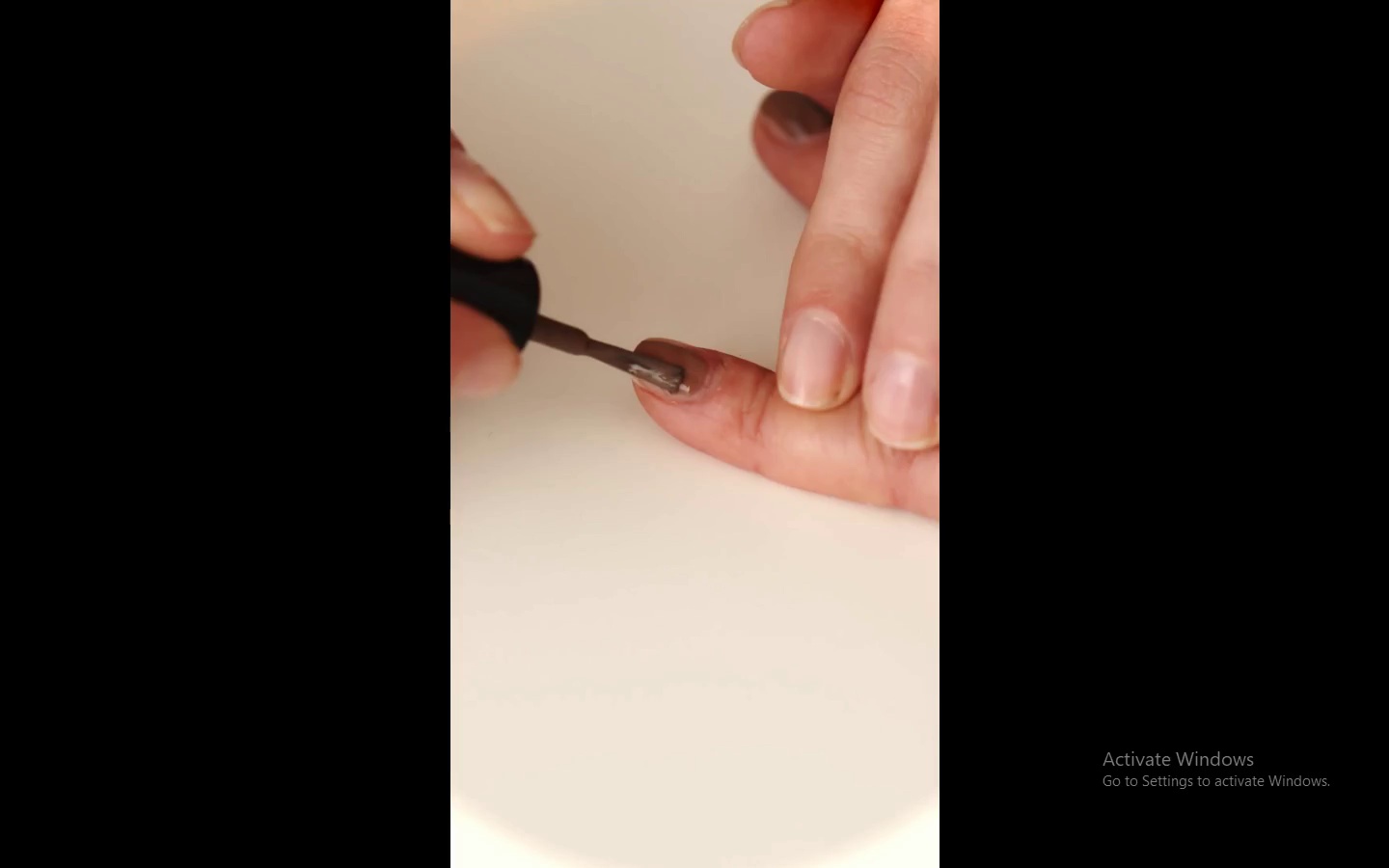 
key(Escape)
 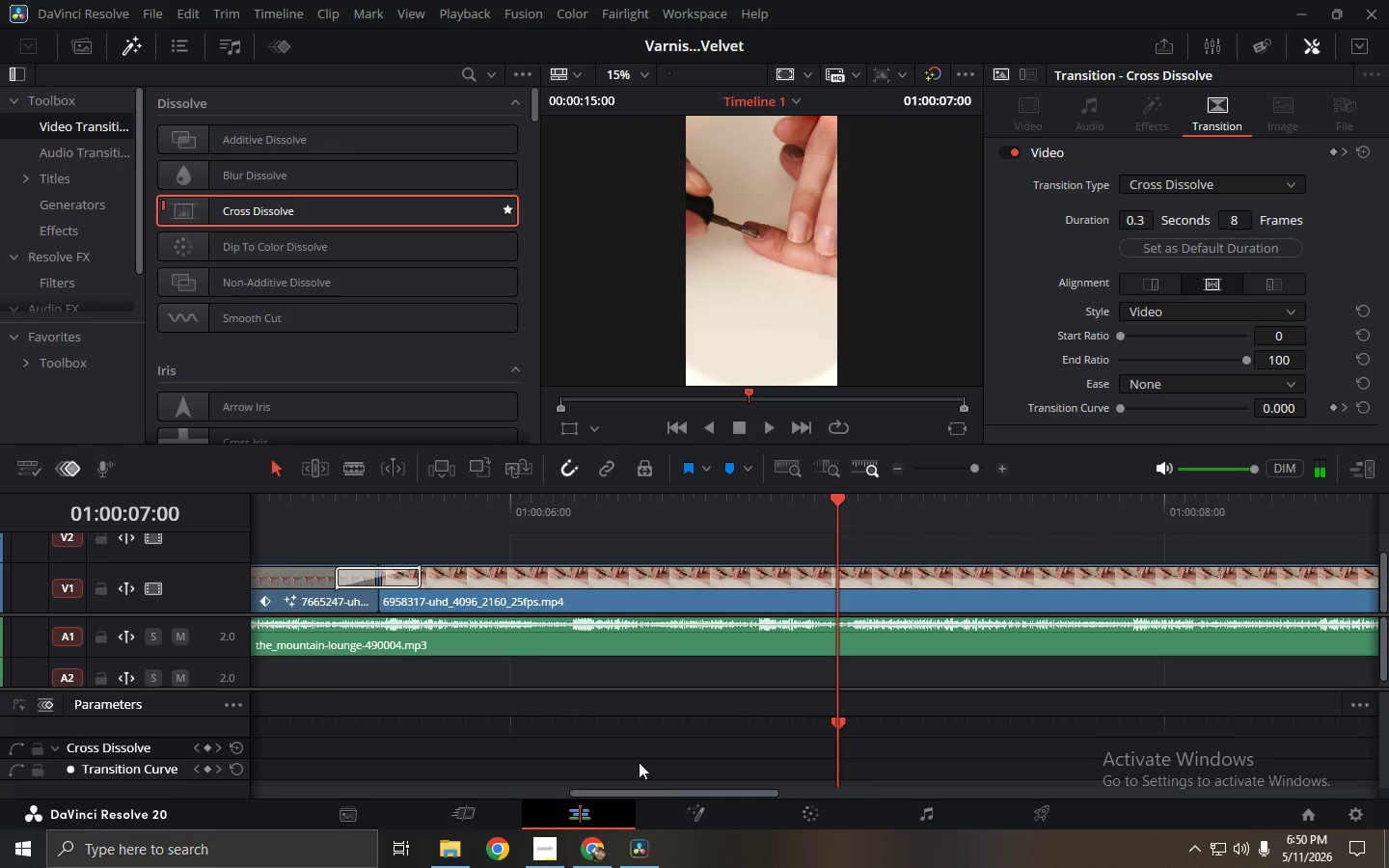 
left_click_drag(start_coordinate=[663, 792], to_coordinate=[304, 792])
 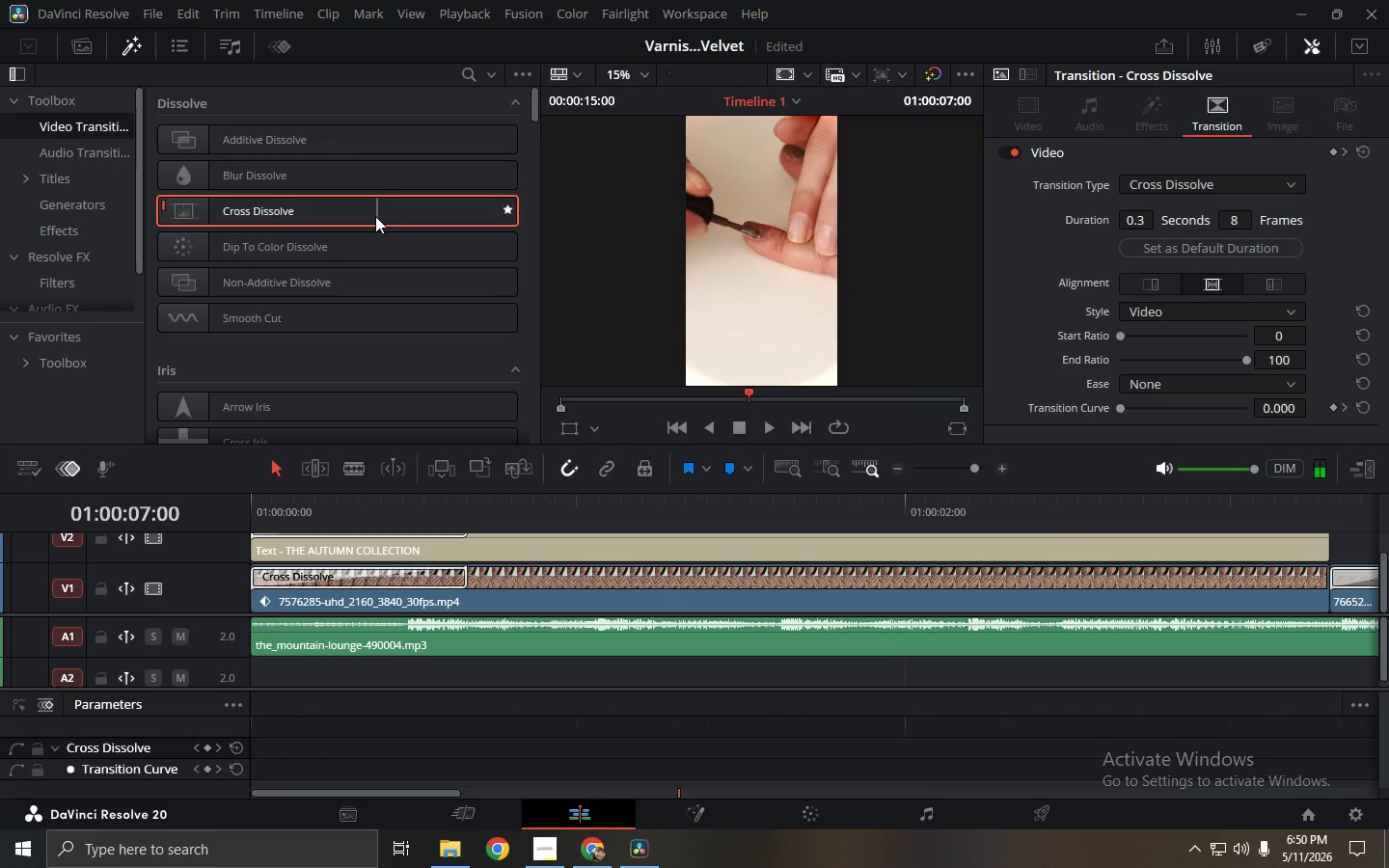 
left_click_drag(start_coordinate=[375, 219], to_coordinate=[1320, 552])
 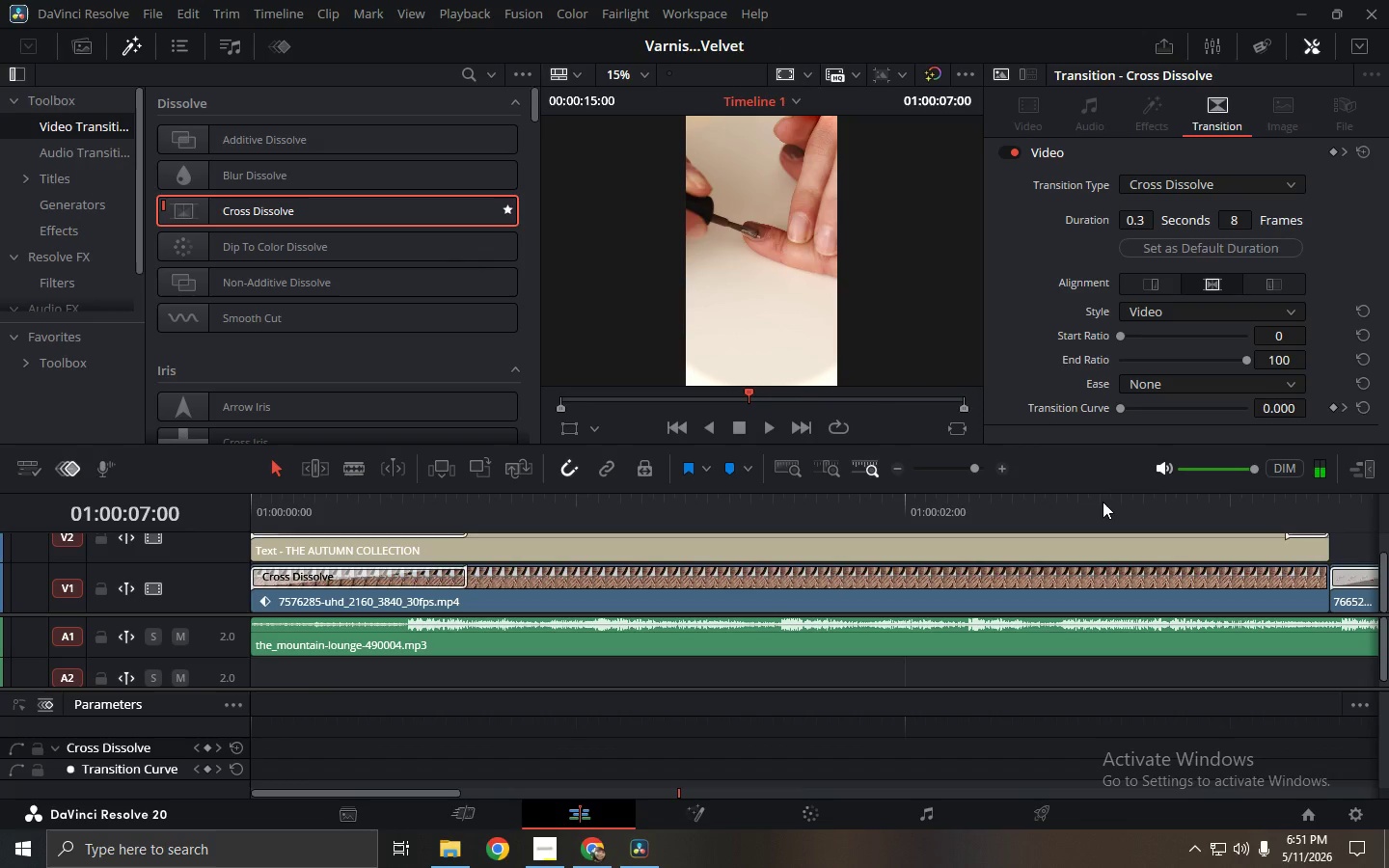 
wait(18.22)
 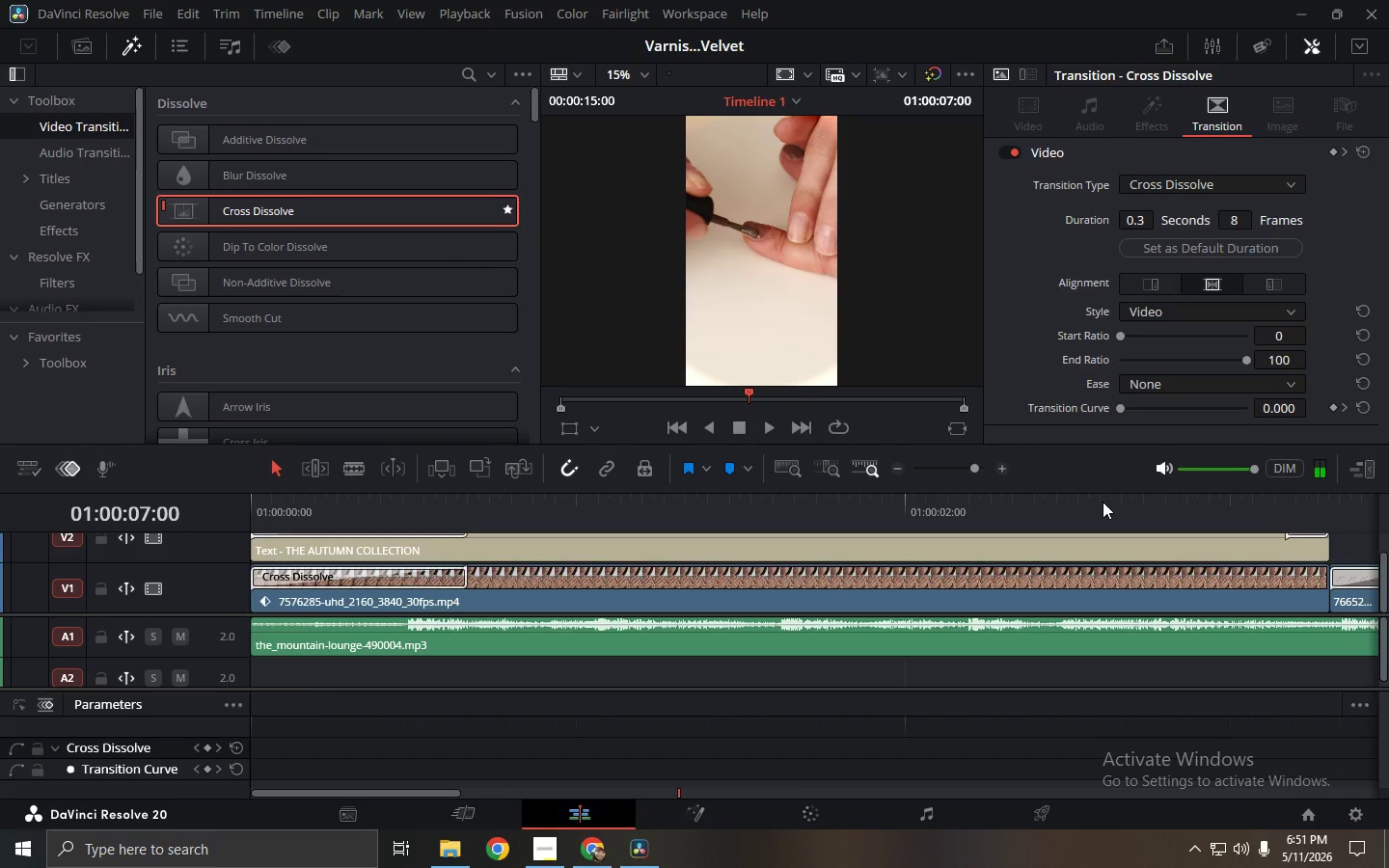 
left_click_drag(start_coordinate=[279, 507], to_coordinate=[210, 505])
 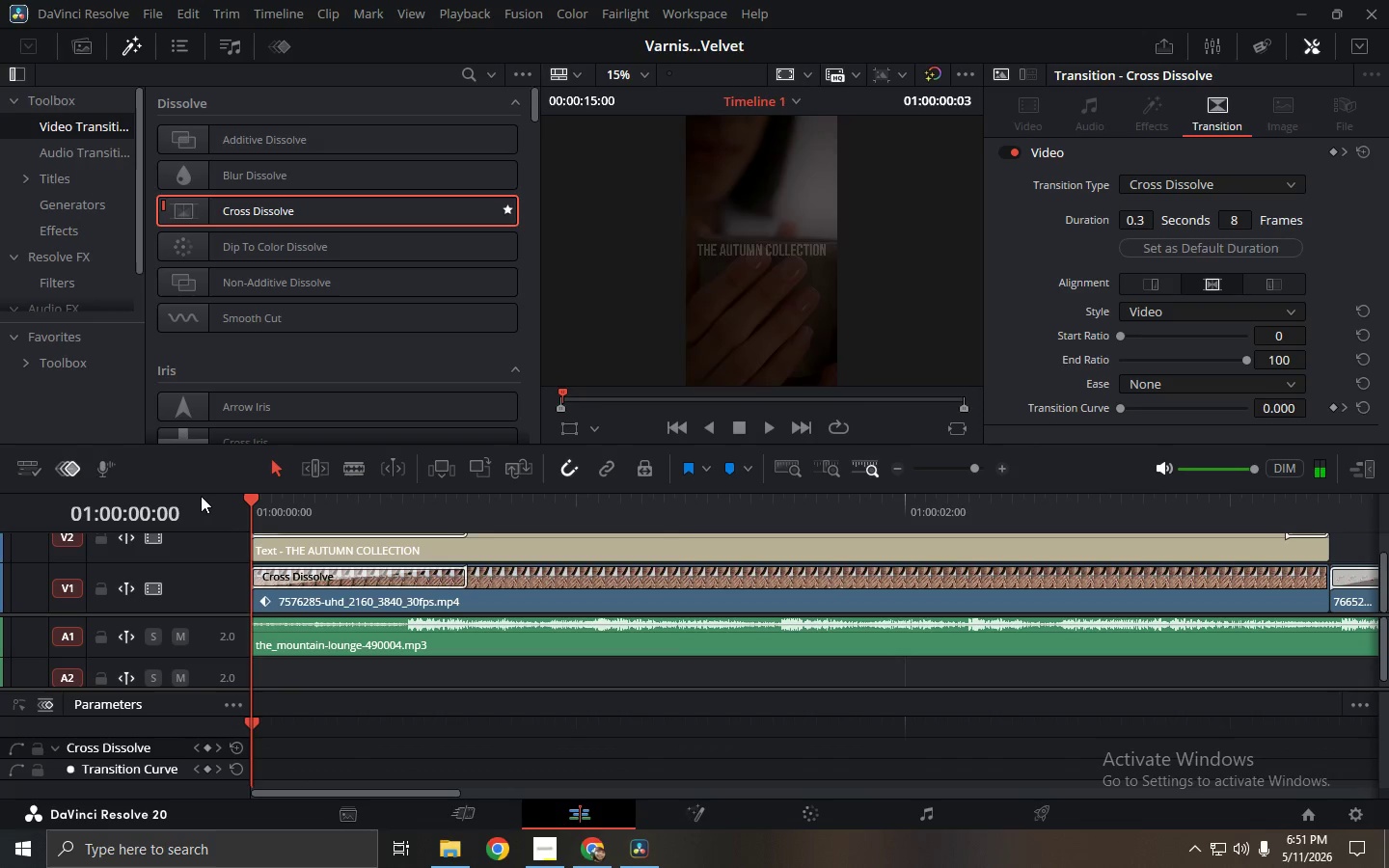 
key(Space)
 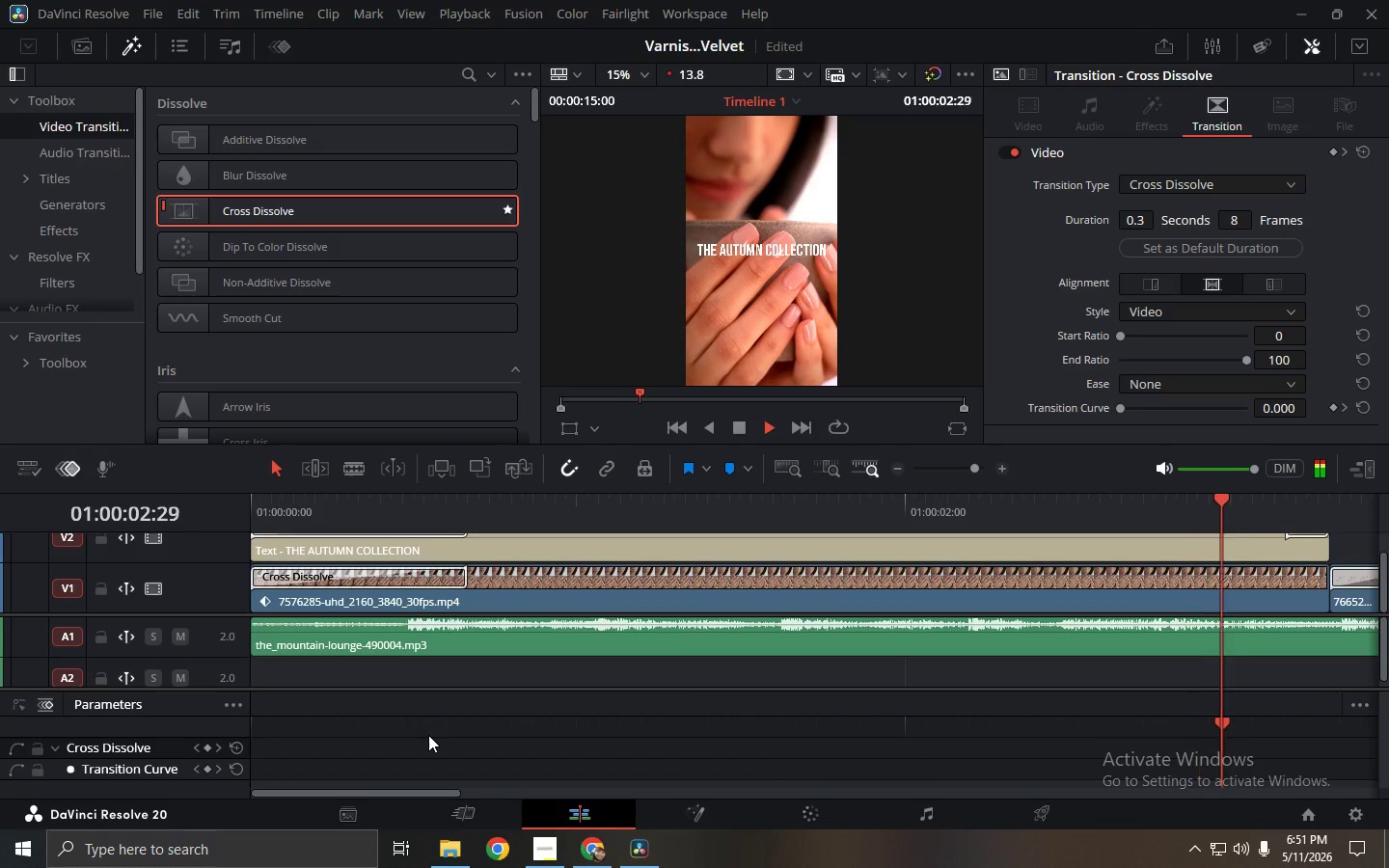 
key(Space)
 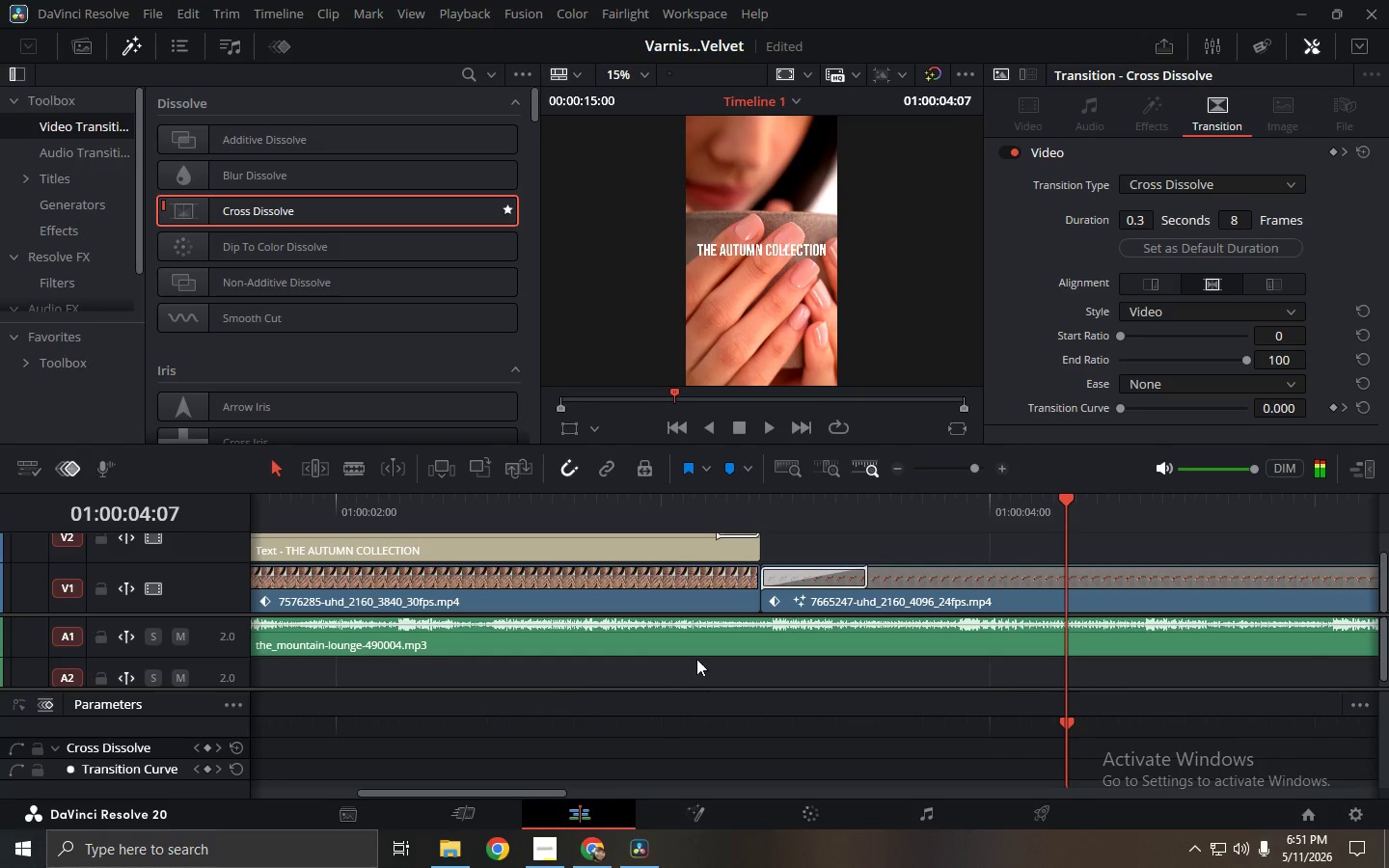 
key(Space)
 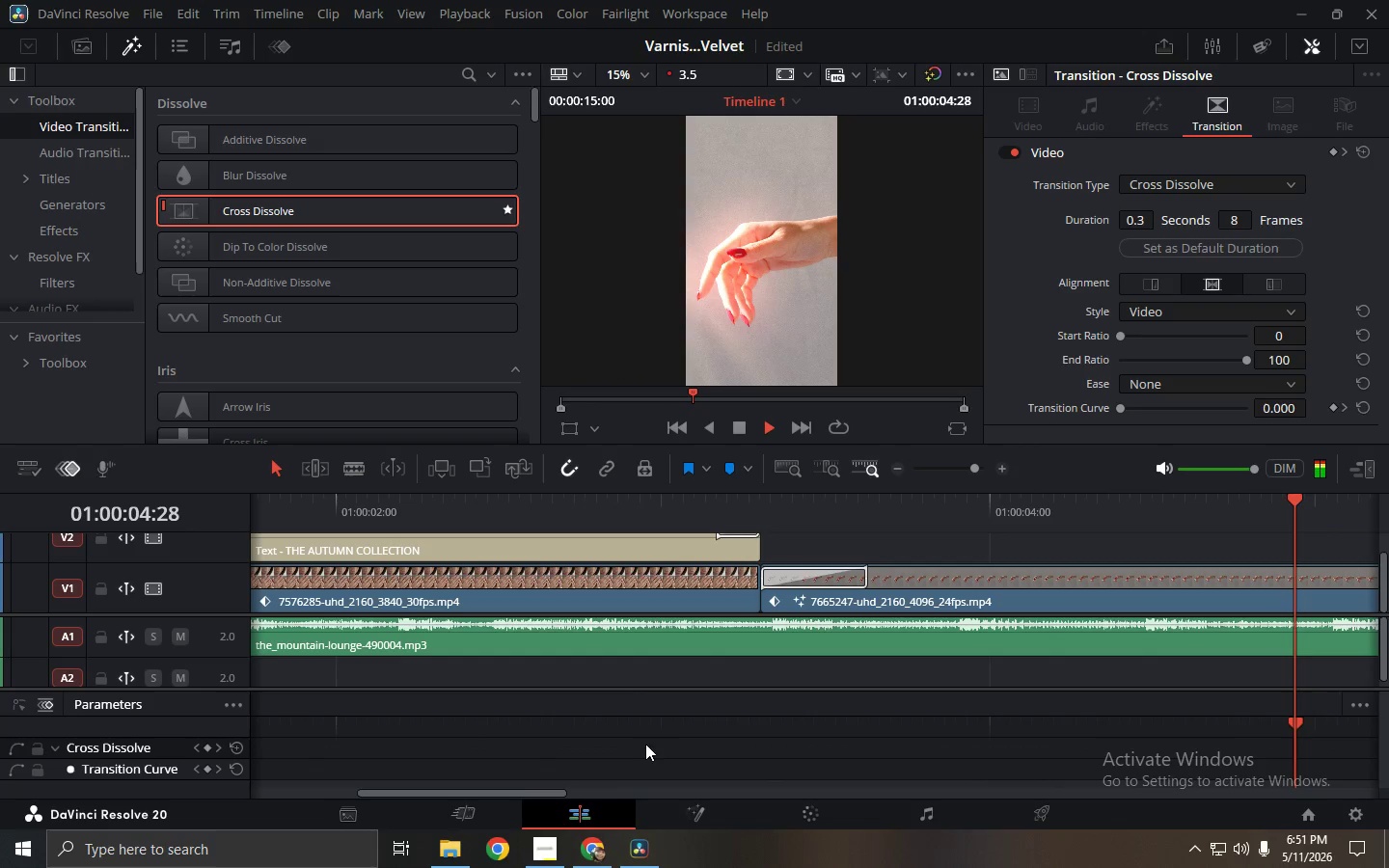 
key(Space)
 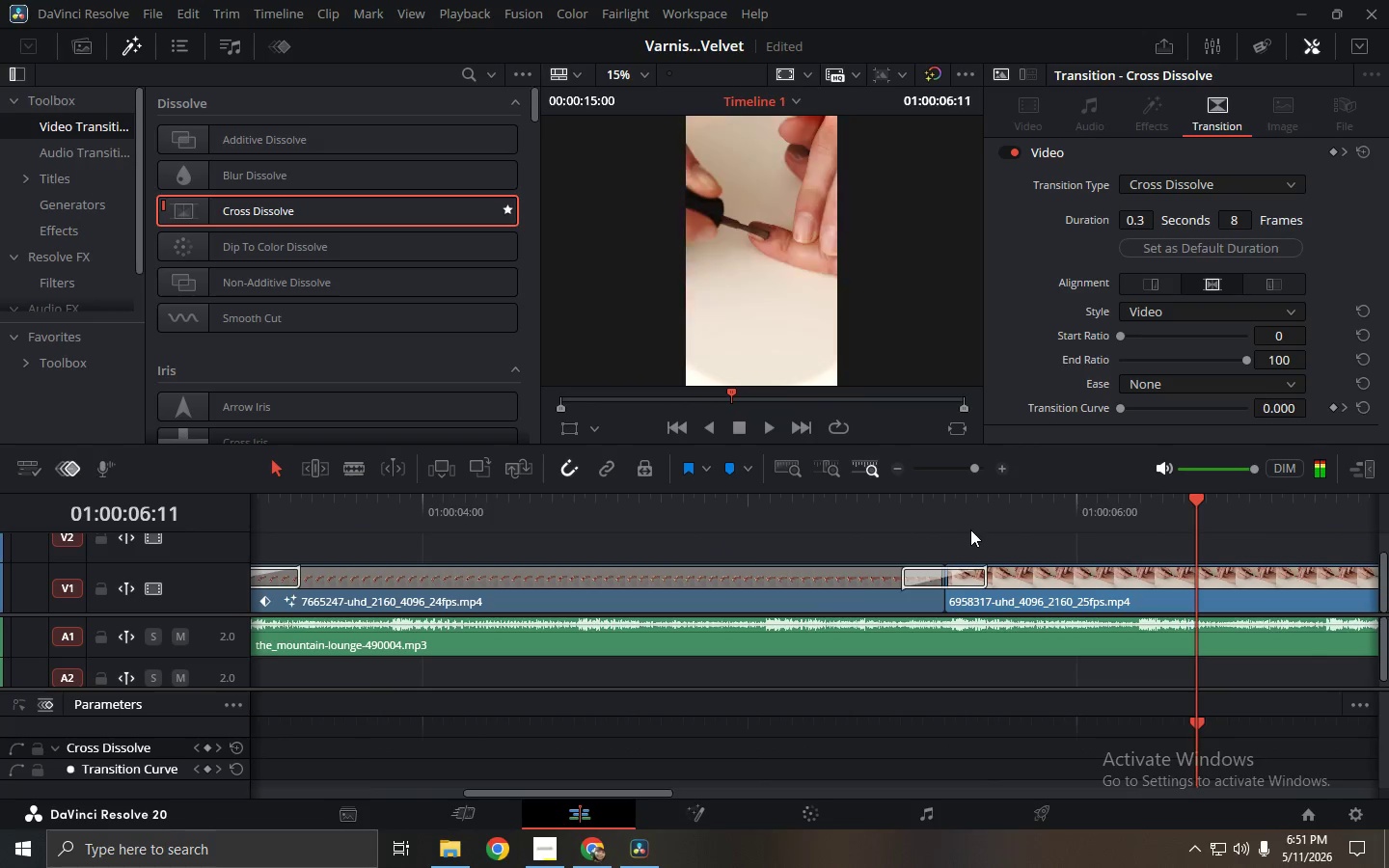 
left_click([970, 512])
 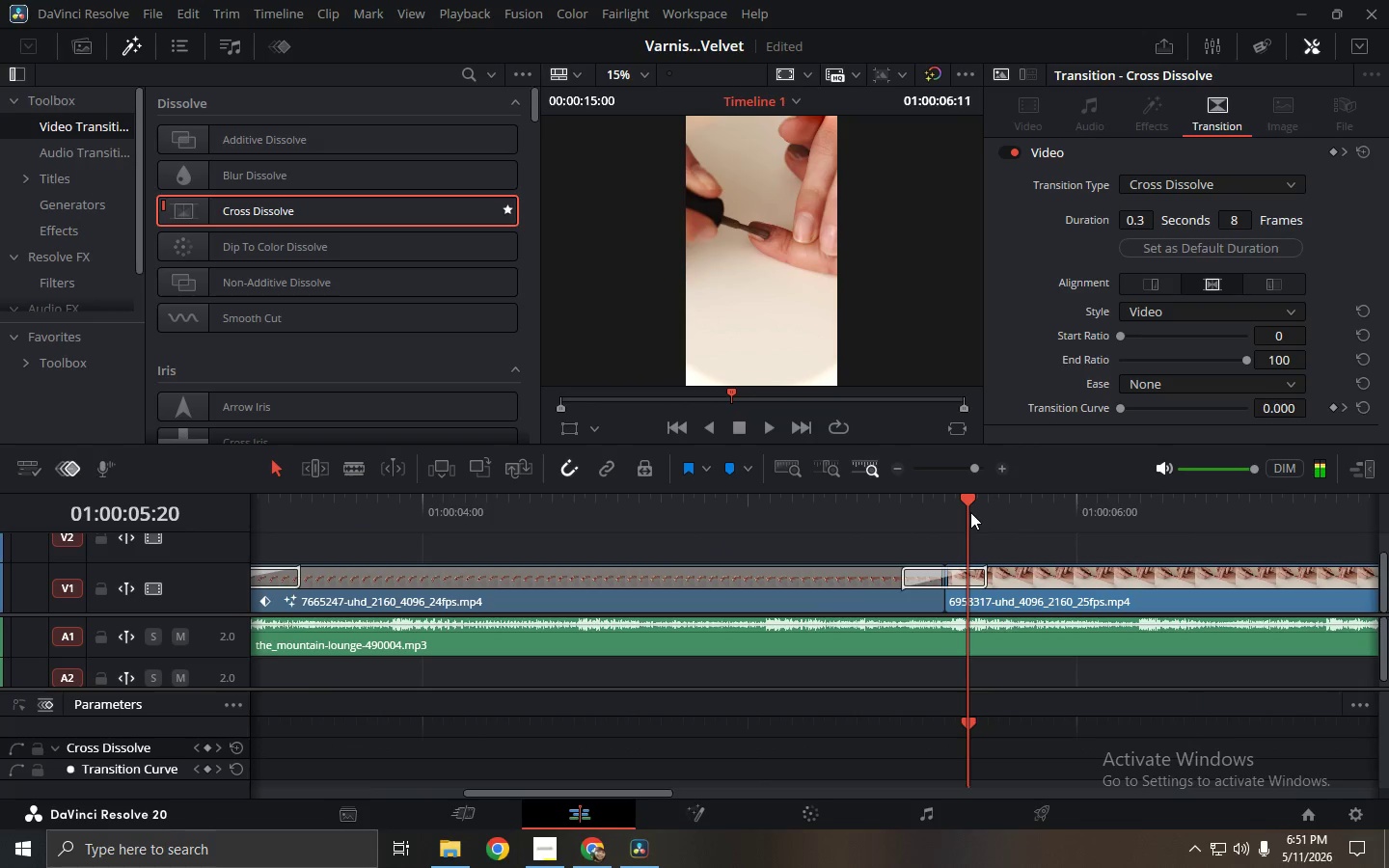 
key(Space)
 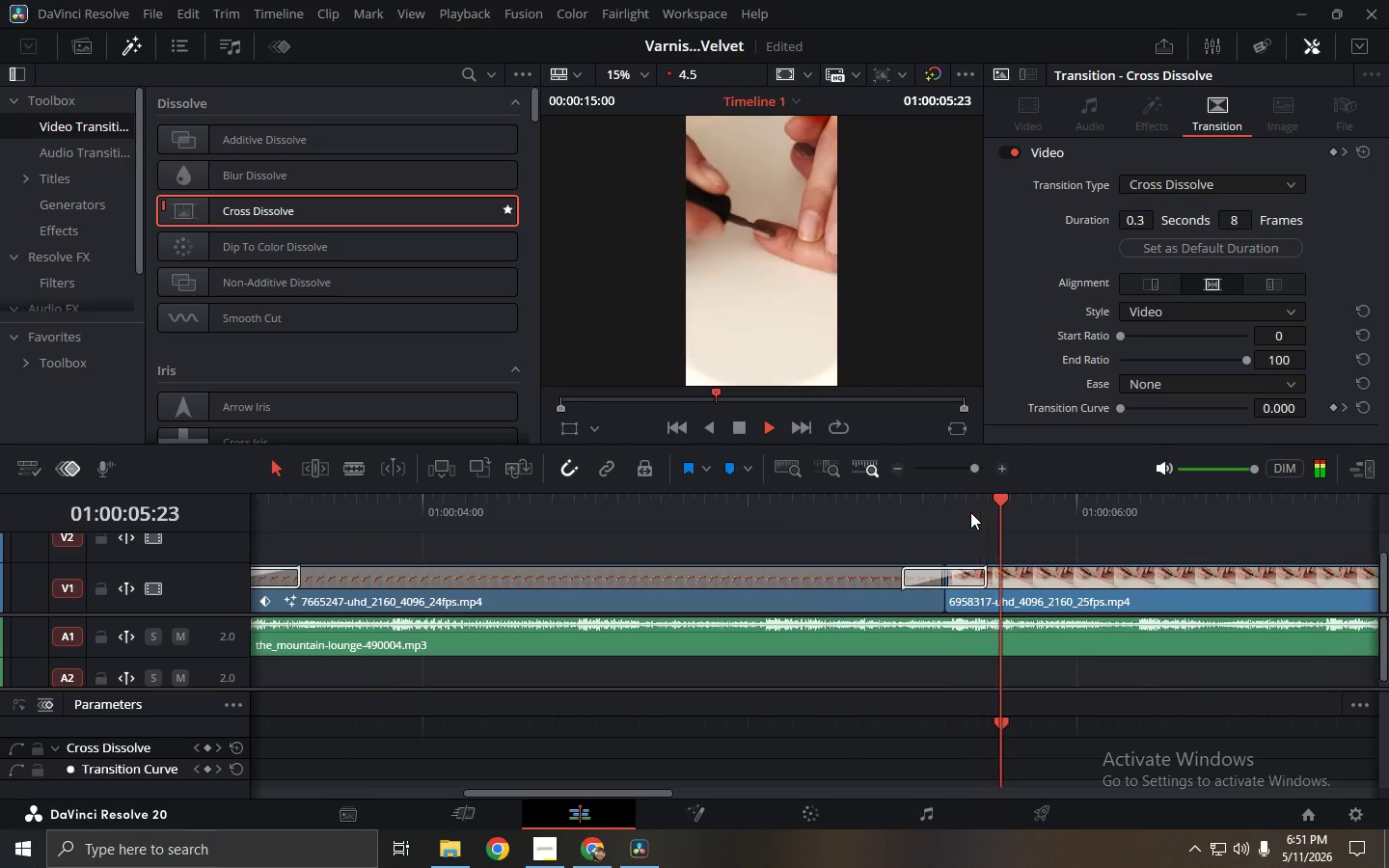 
key(Space)
 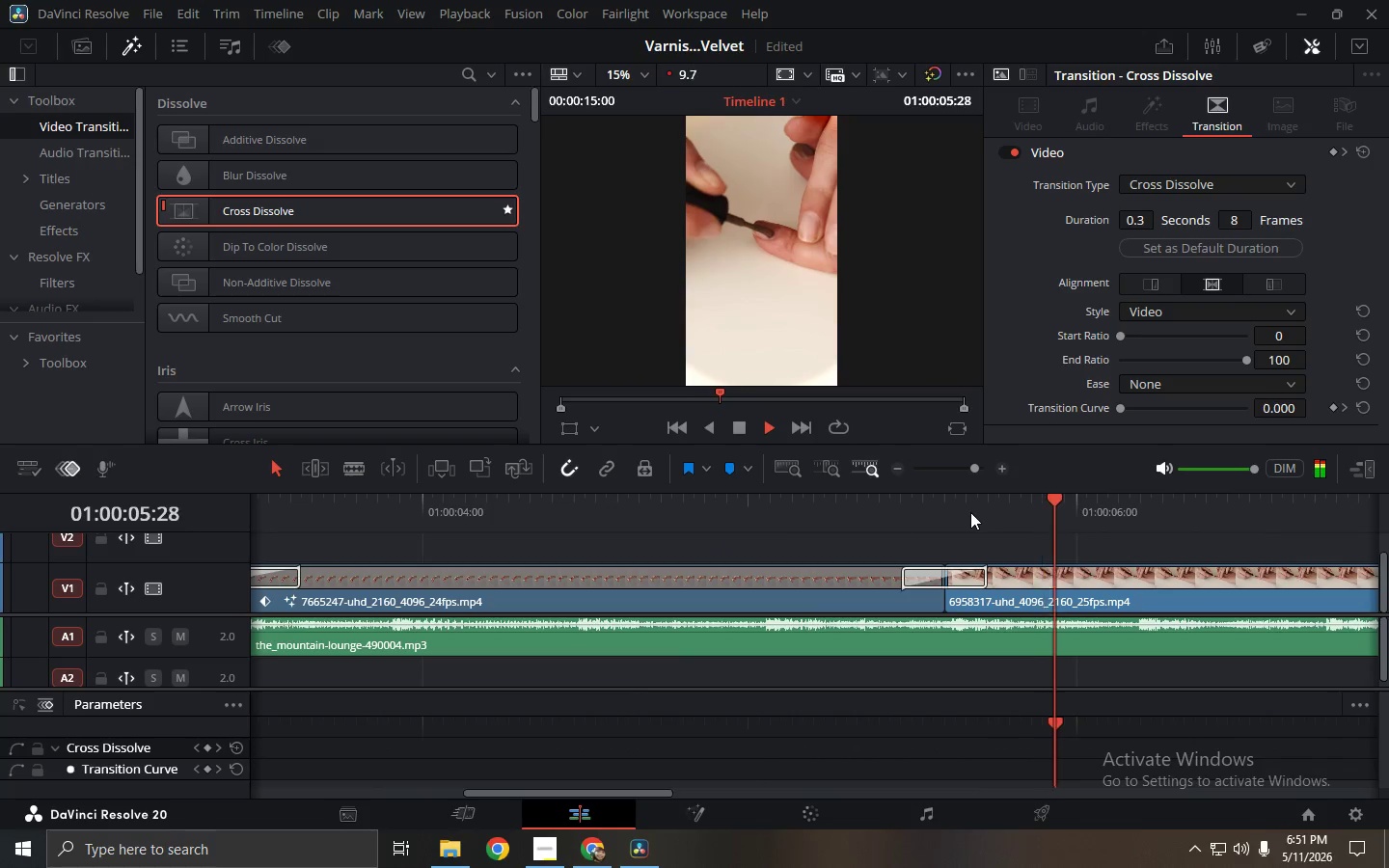 
key(Space)
 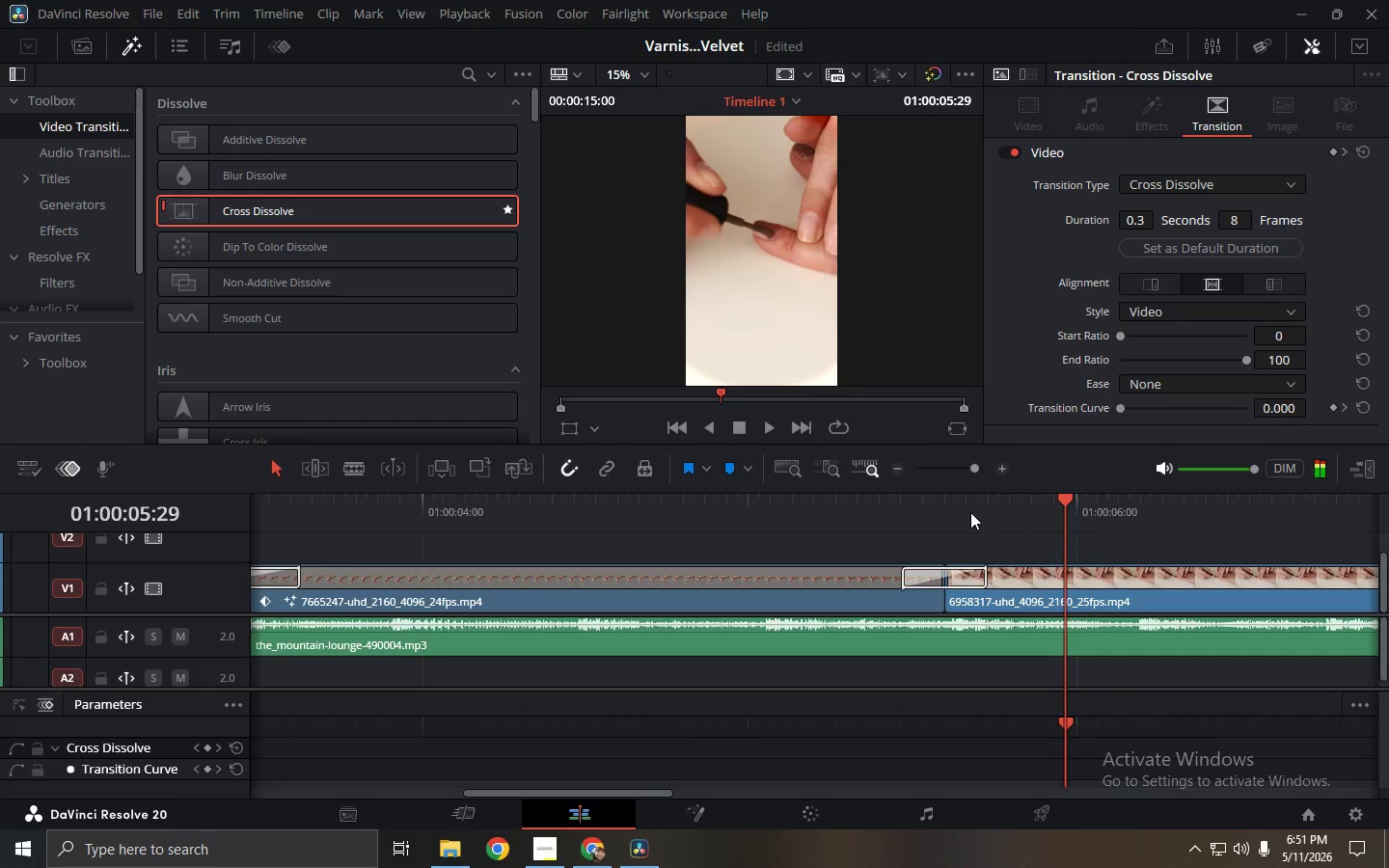 
key(Alt+AltLeft)
 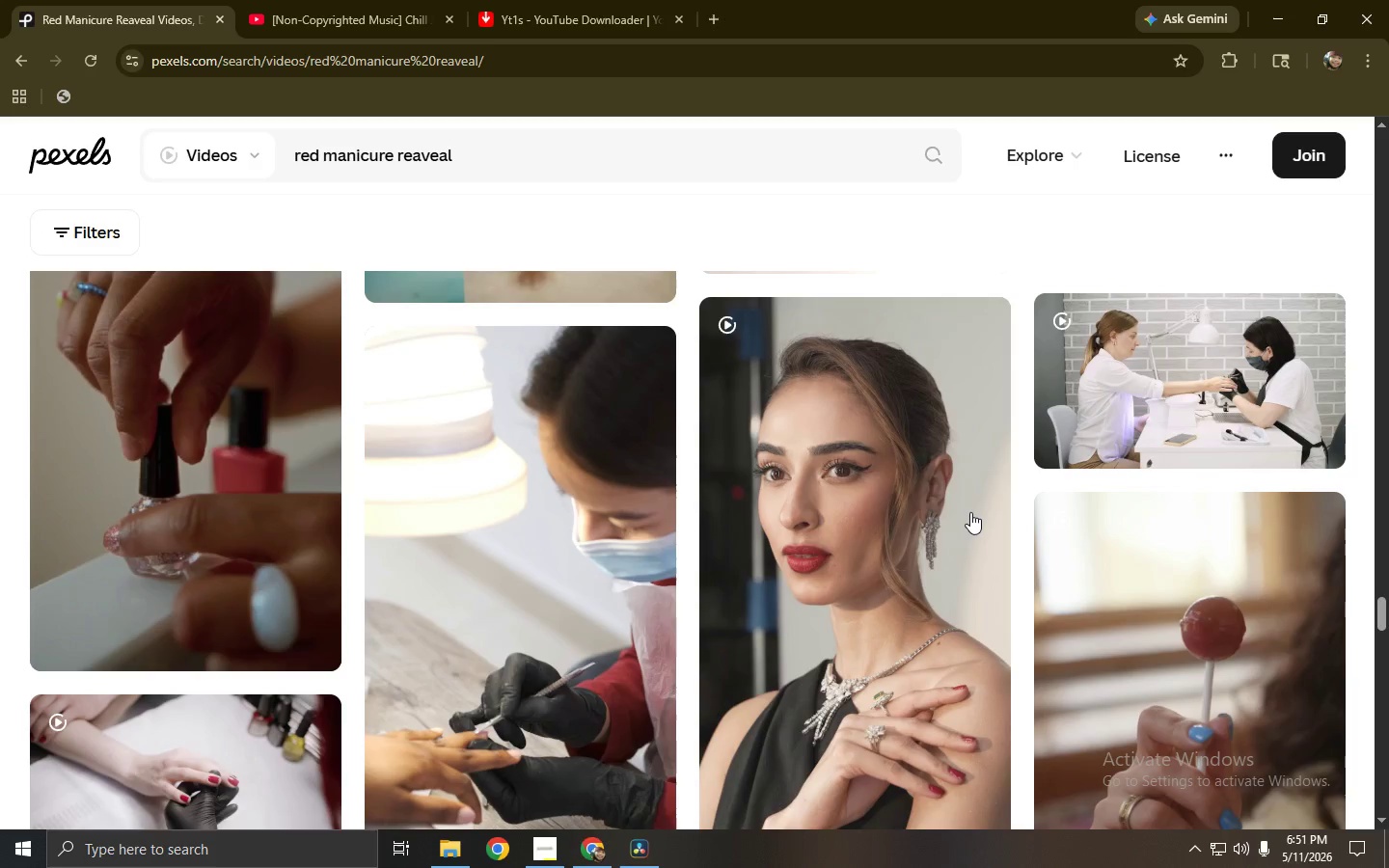 
key(Alt+Tab)
 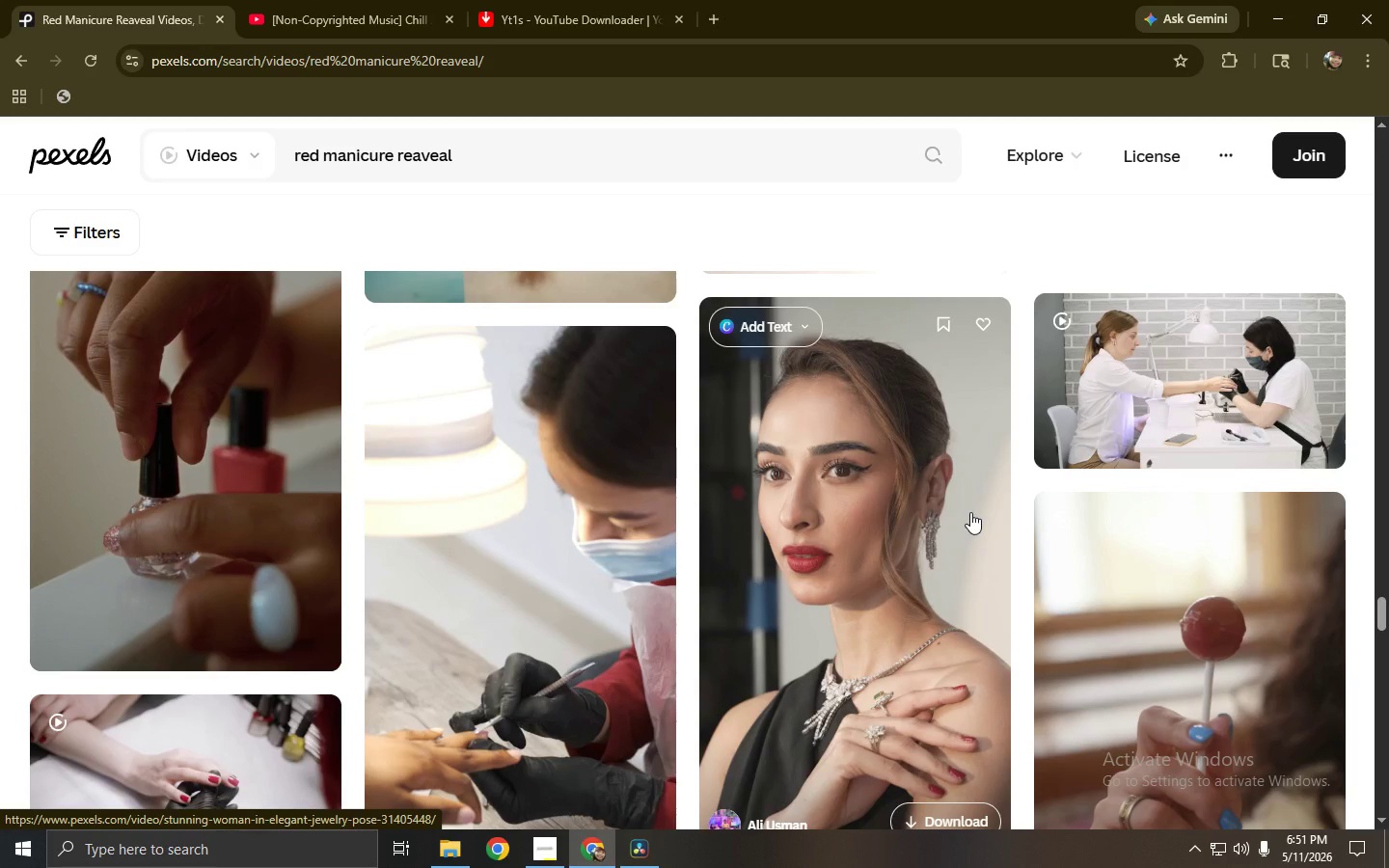 
key(Alt+AltLeft)
 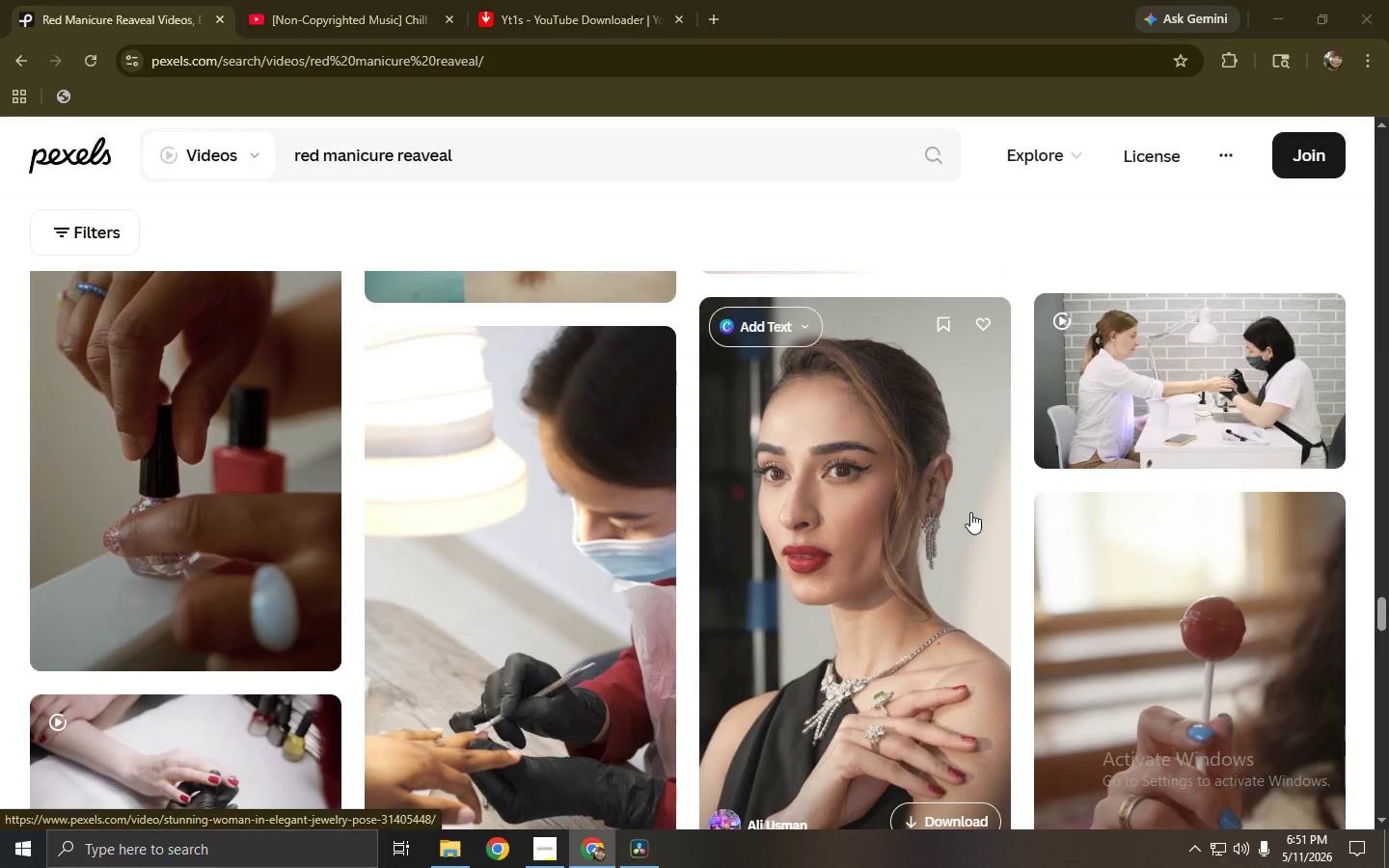 
key(Alt+Tab)
 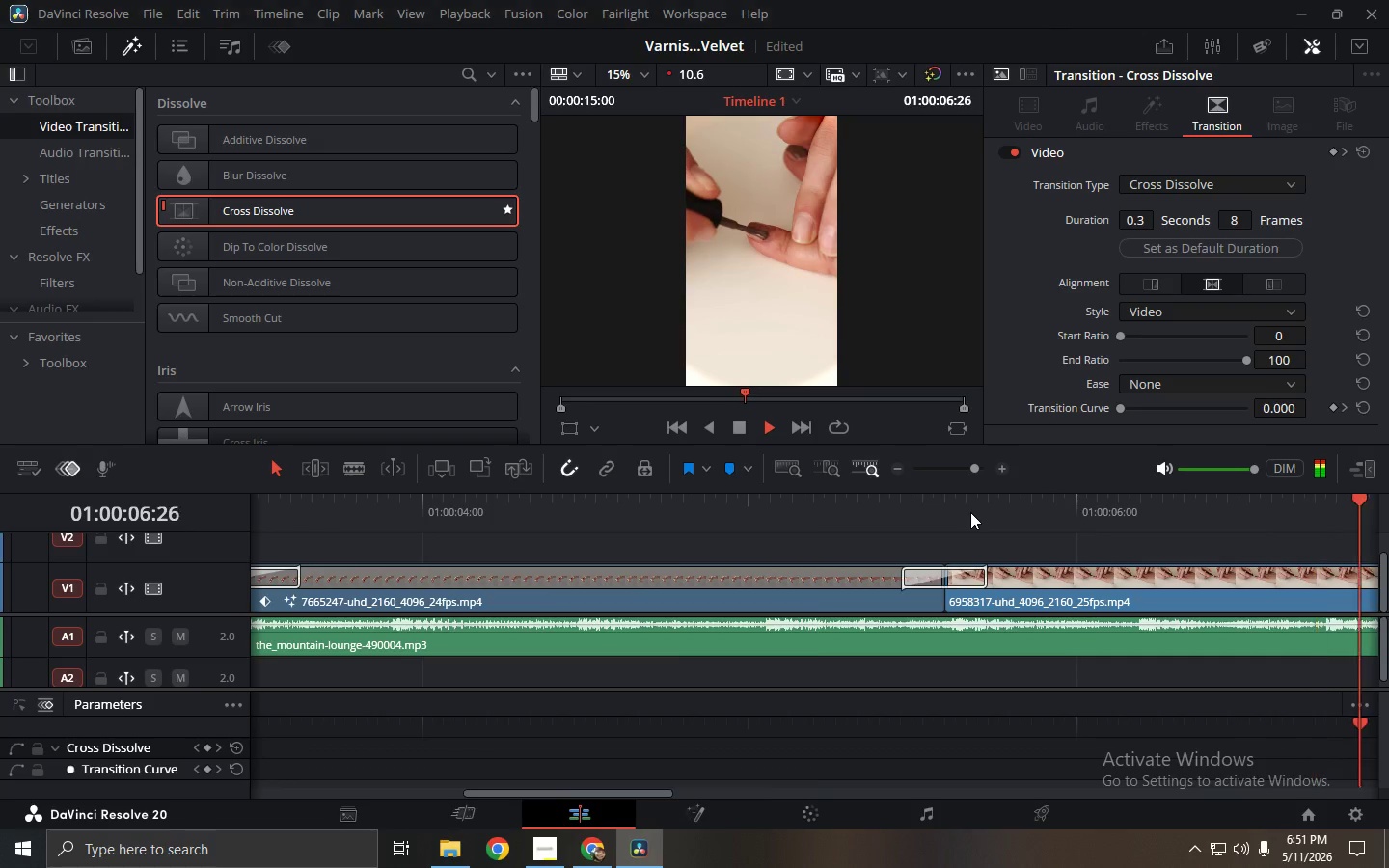 
key(Space)
 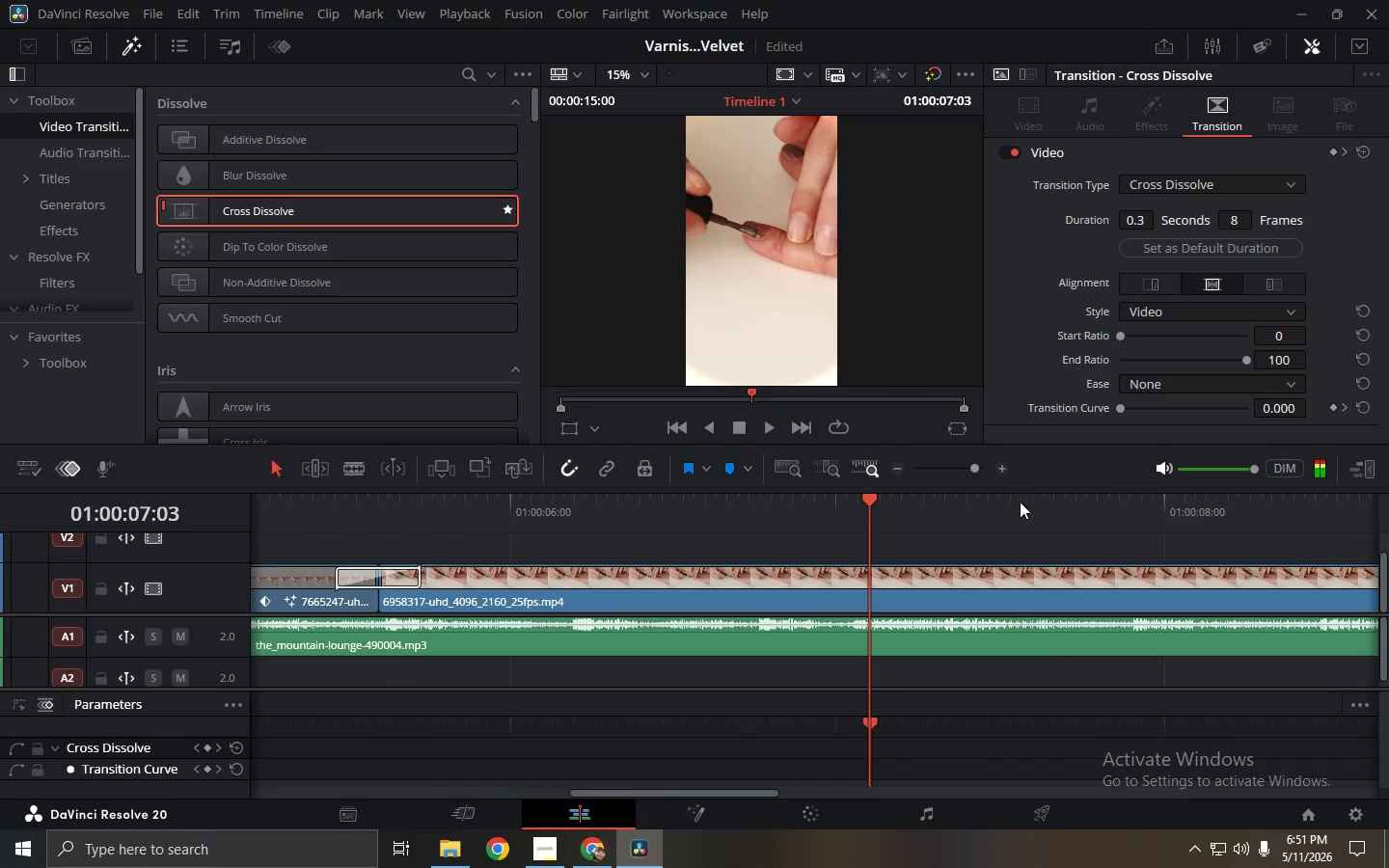 
key(Alt+Tab)
 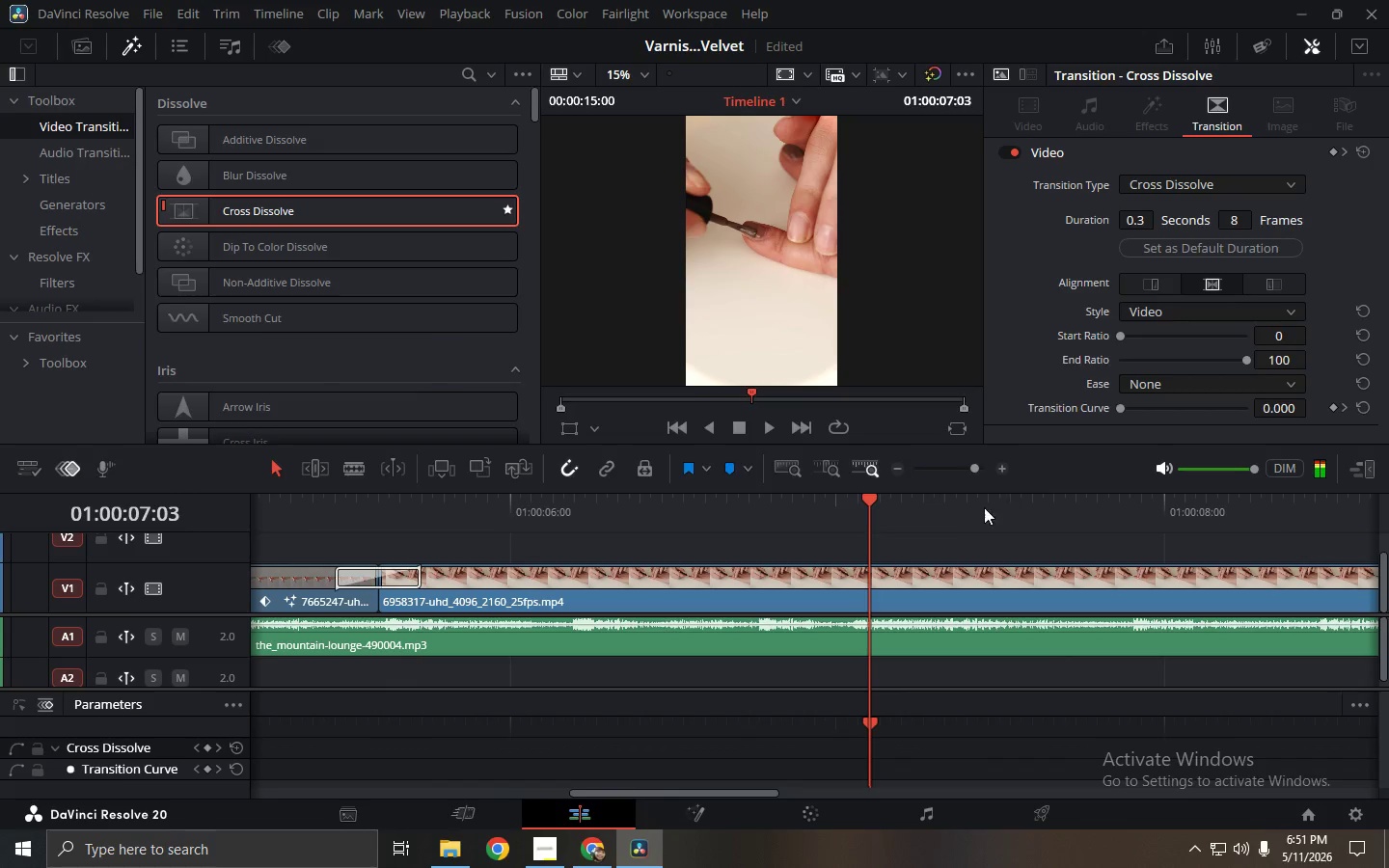 
key(Alt+Tab)